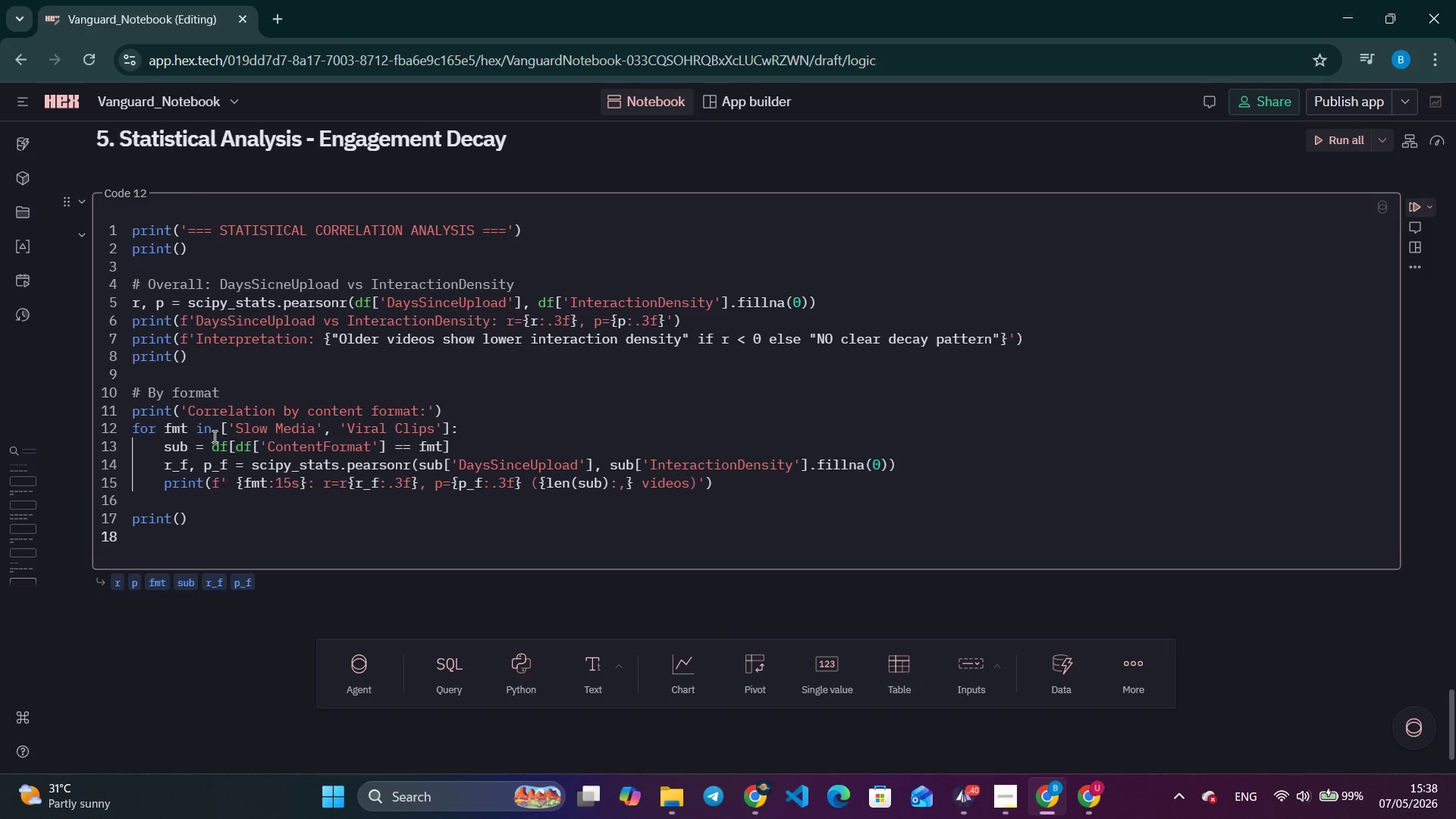 
type(print('Slow Media bs Bi)
key(Backspace)
key(Backspace)
type(V)
key(Backspace)
key(Backspace)
key(Backspace)
key(Backspace)
type(vs Viral Ck)
key(Backspace)
type(lips comparison:)
 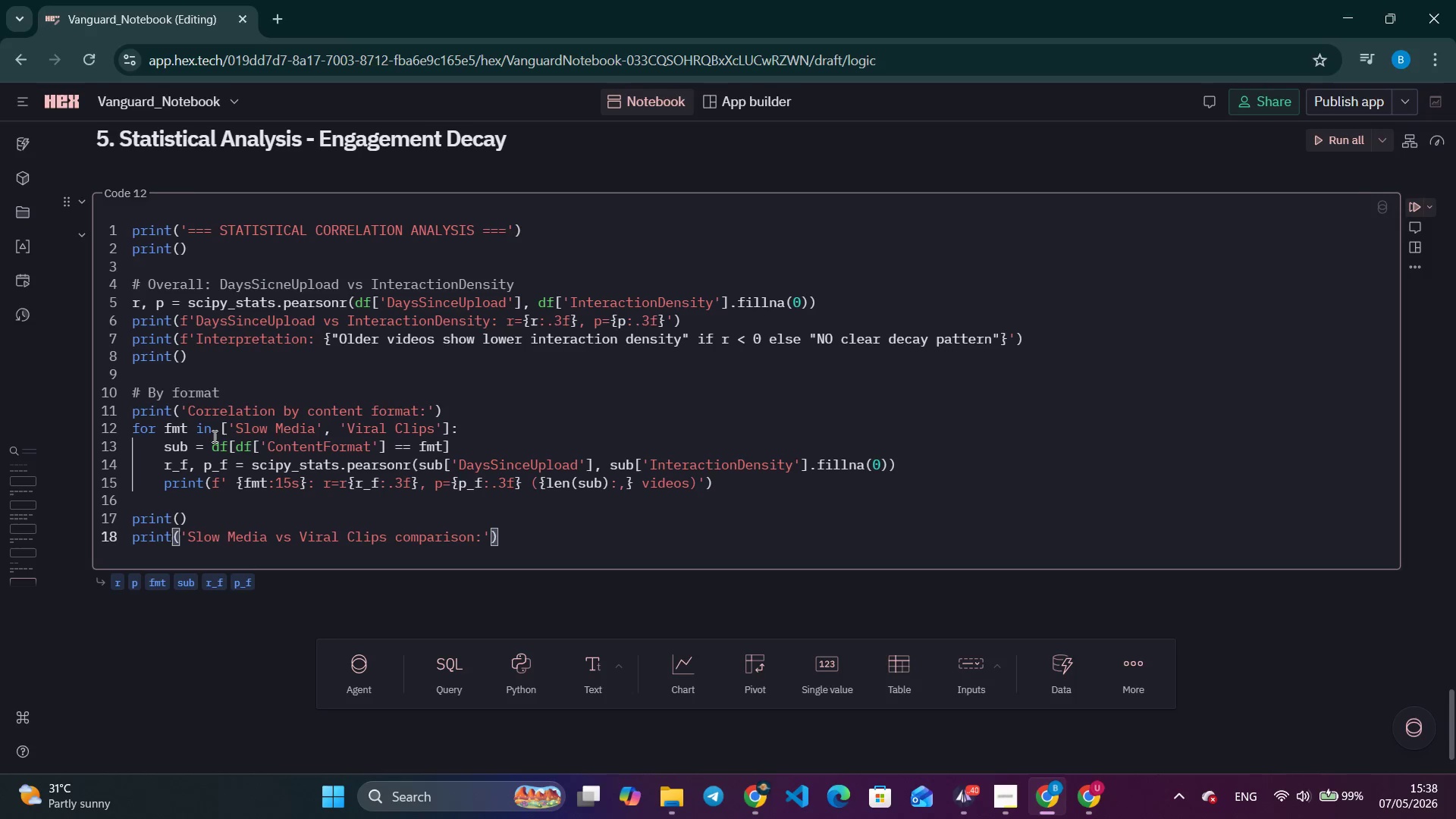 
key(ArrowRight)
 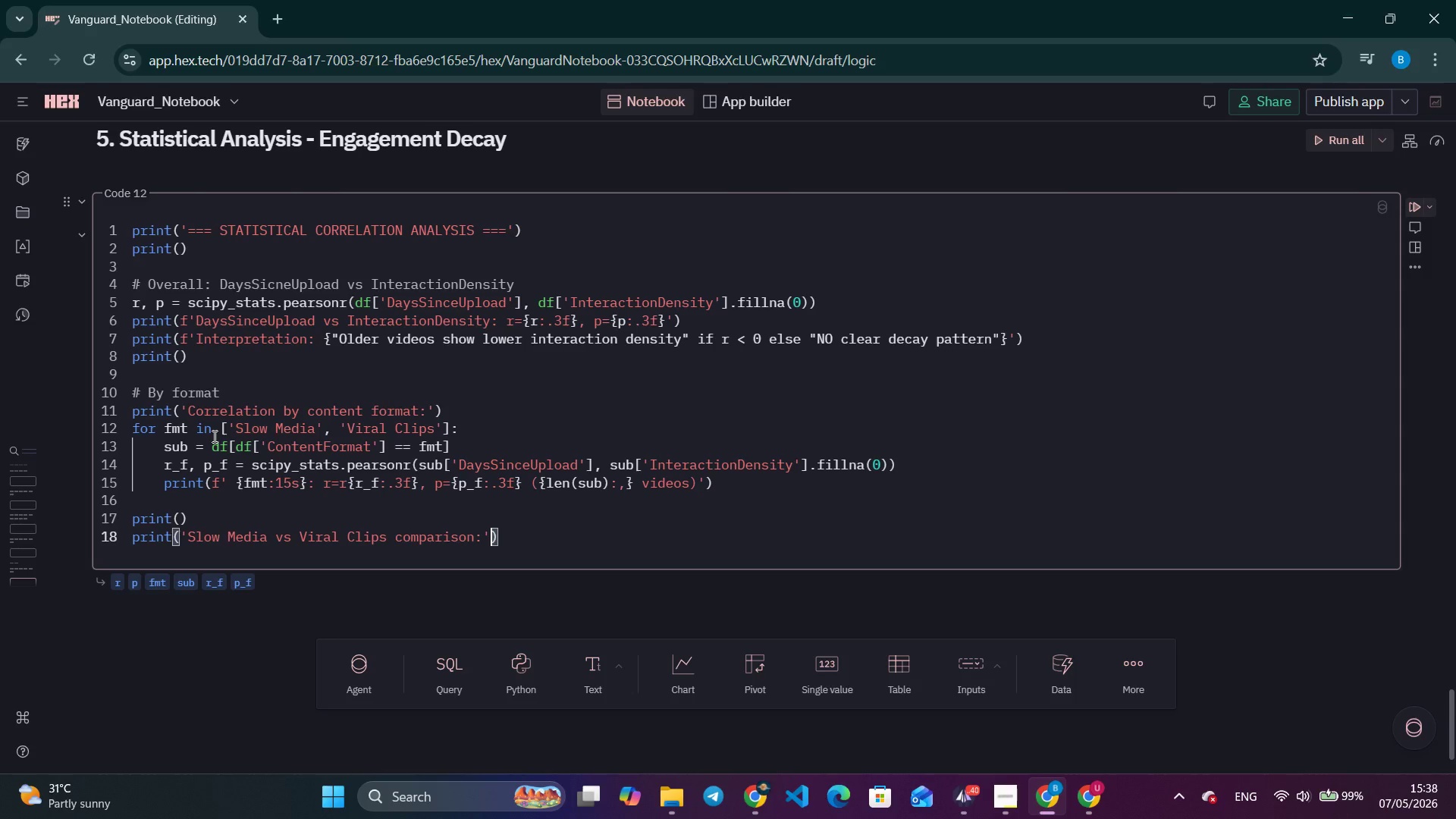 
key(ArrowRight)
 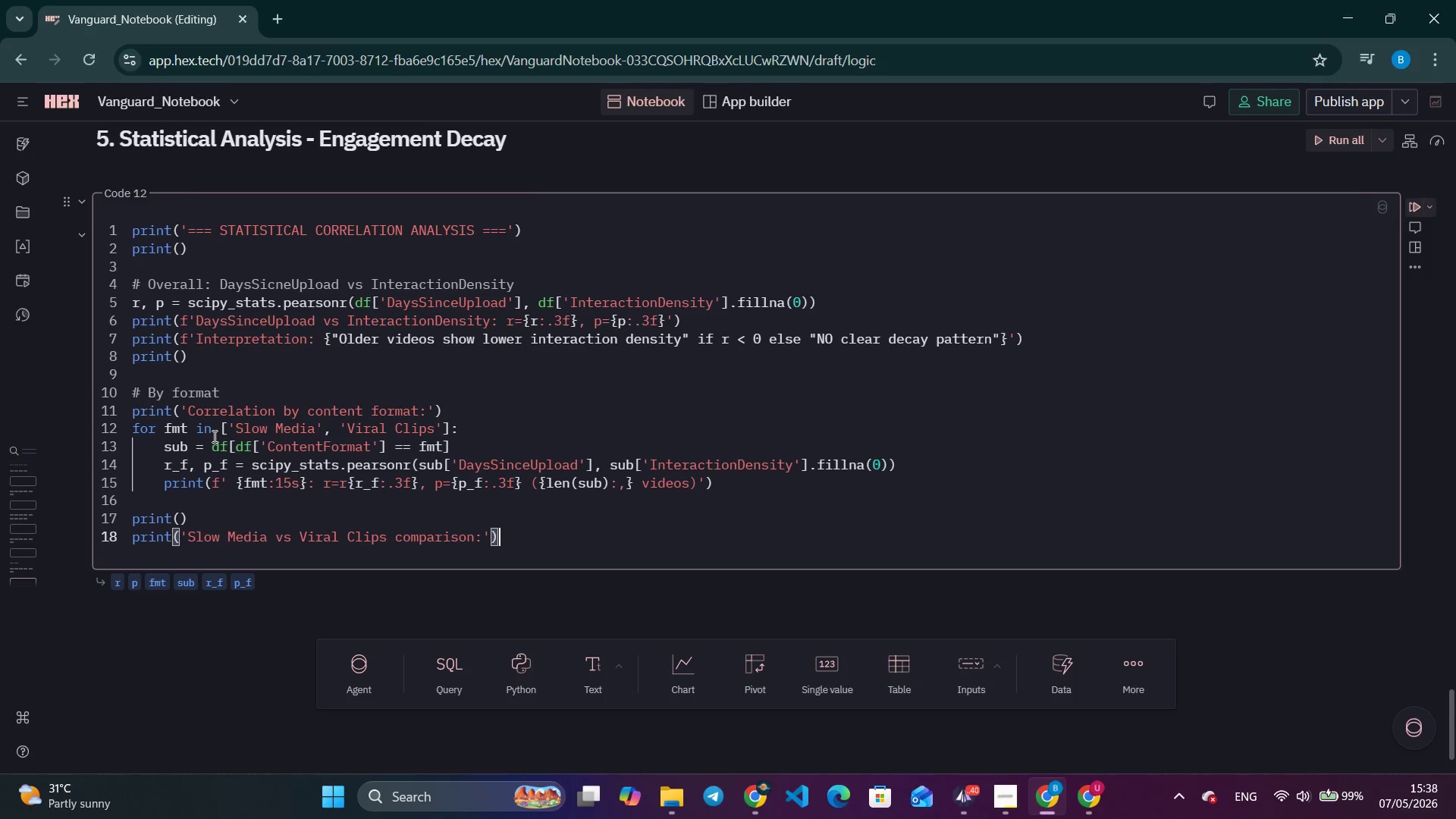 
key(ArrowRight)
 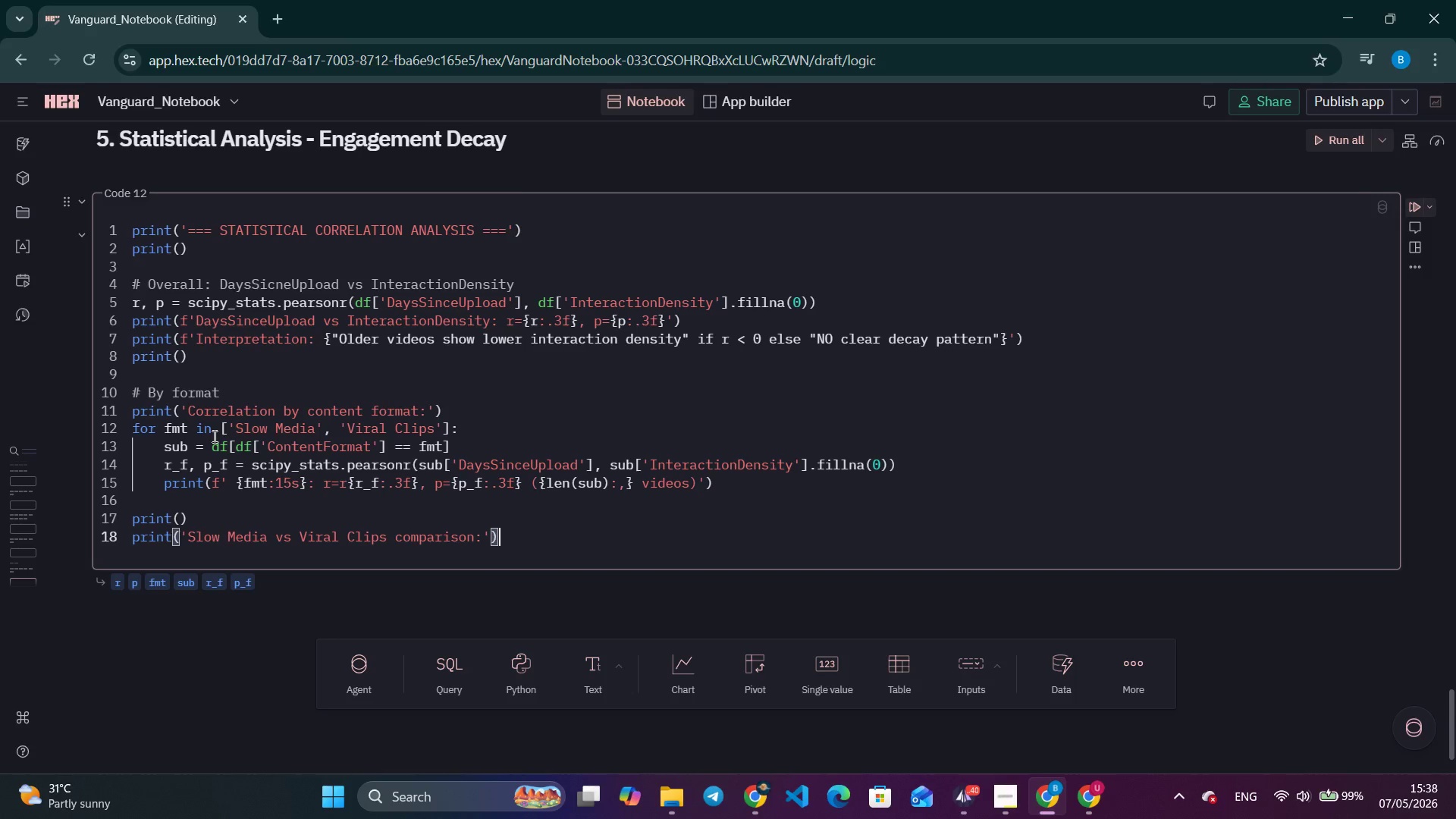 
key(Enter)
 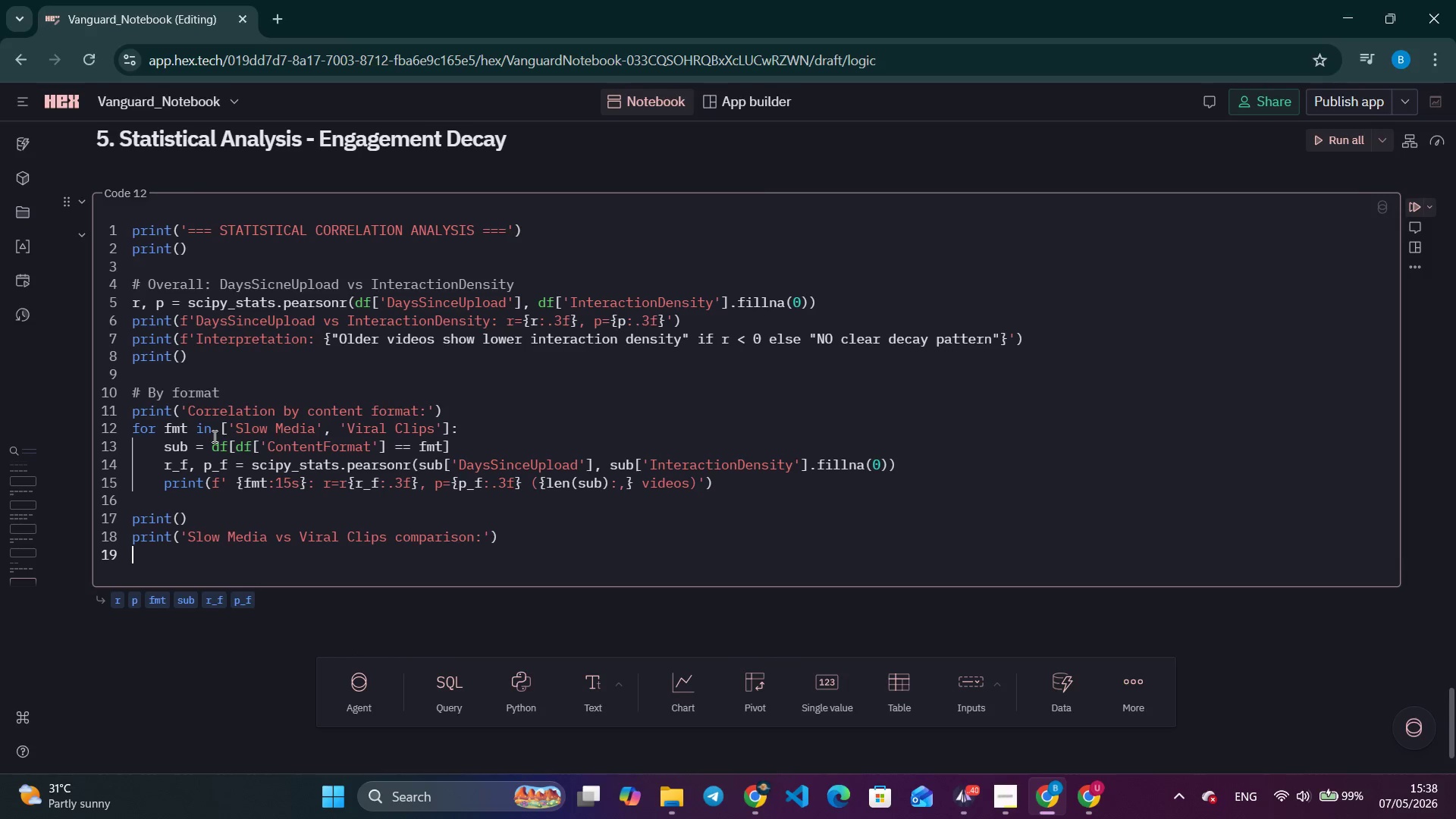 
type(slow = df[df[')
key(Tab)
 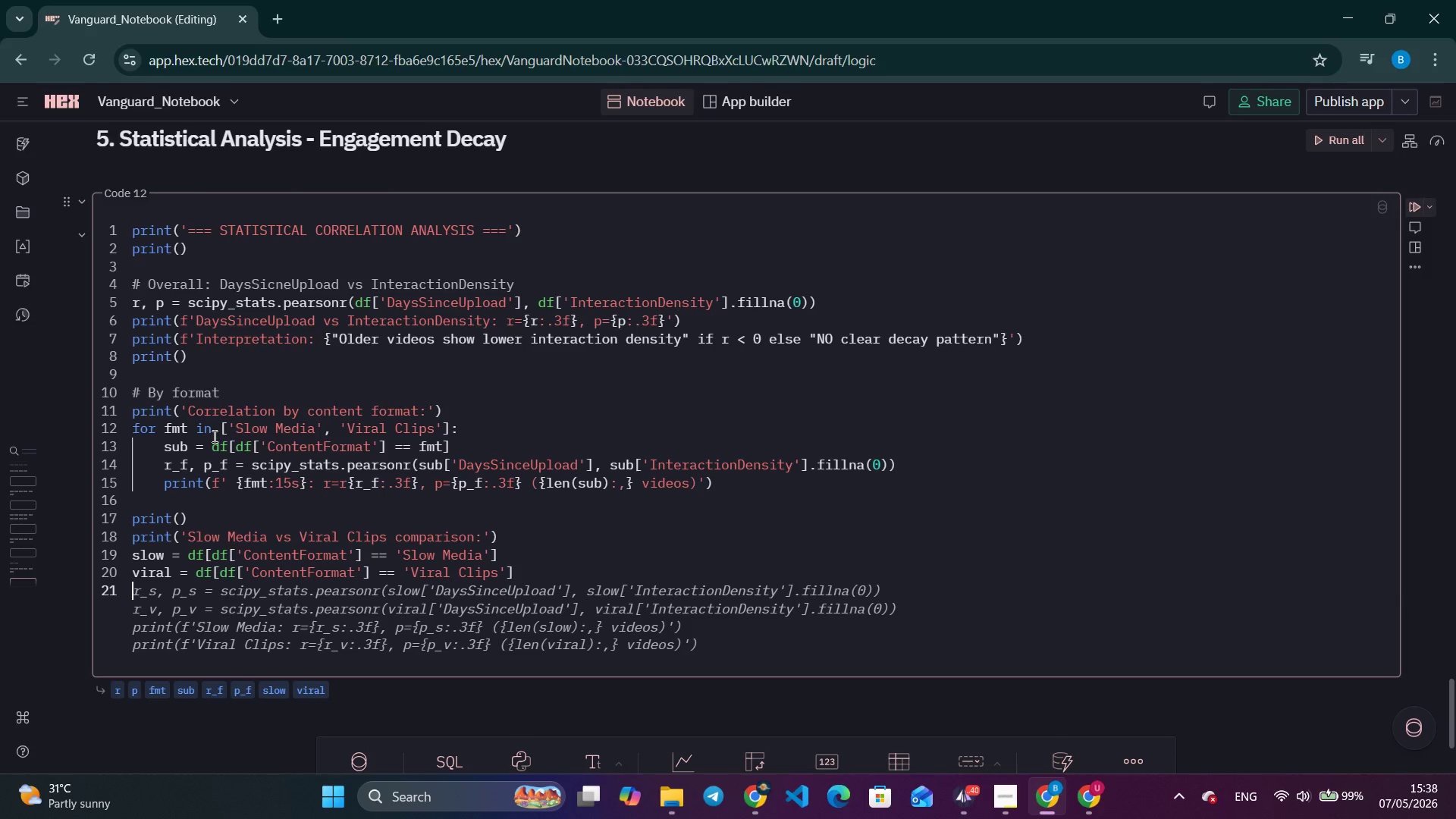 
wait(12.16)
 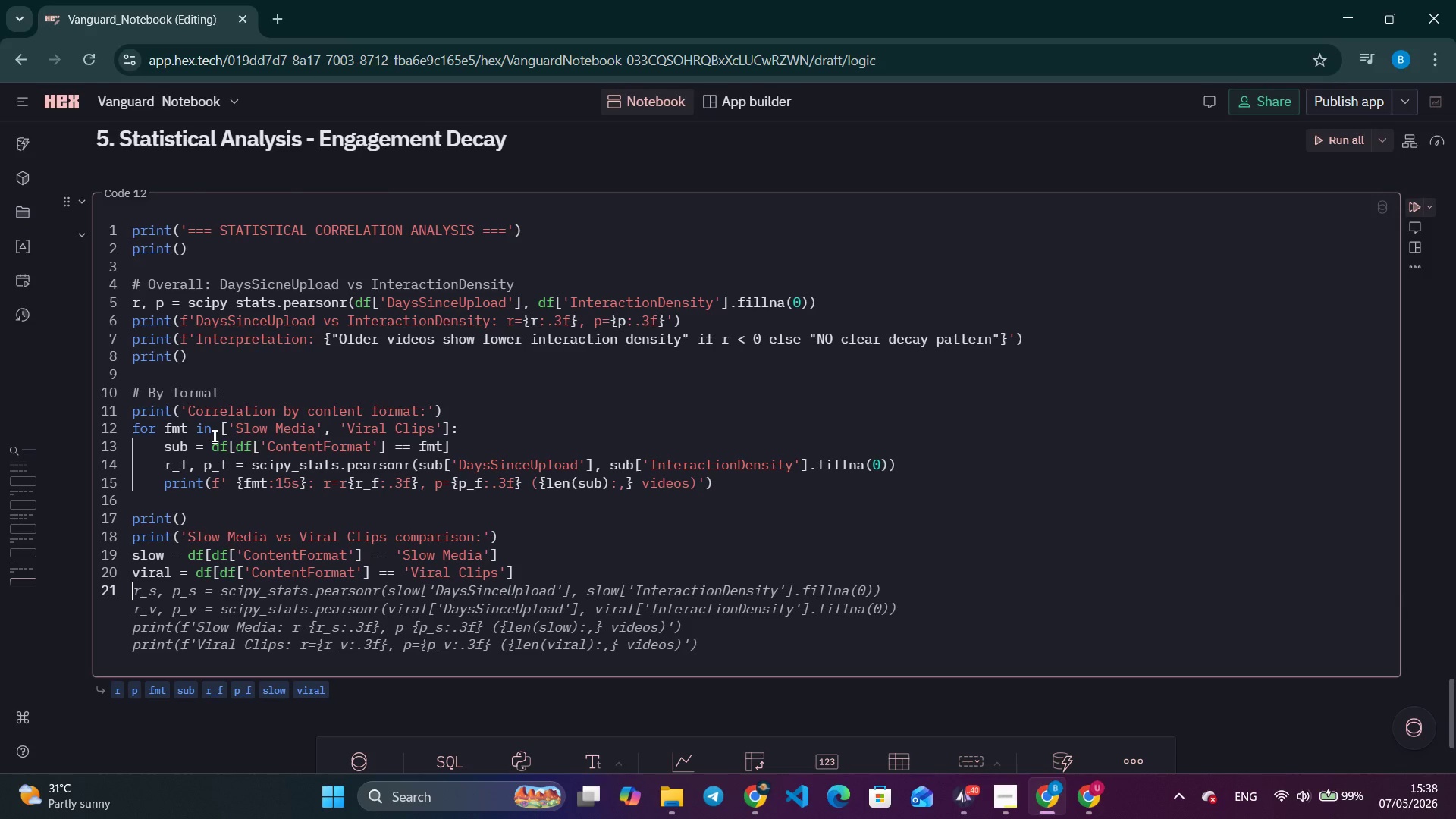 
type(metrics = ['DaysSicn)
key(Backspace)
key(Backspace)
type(nceUpload)
 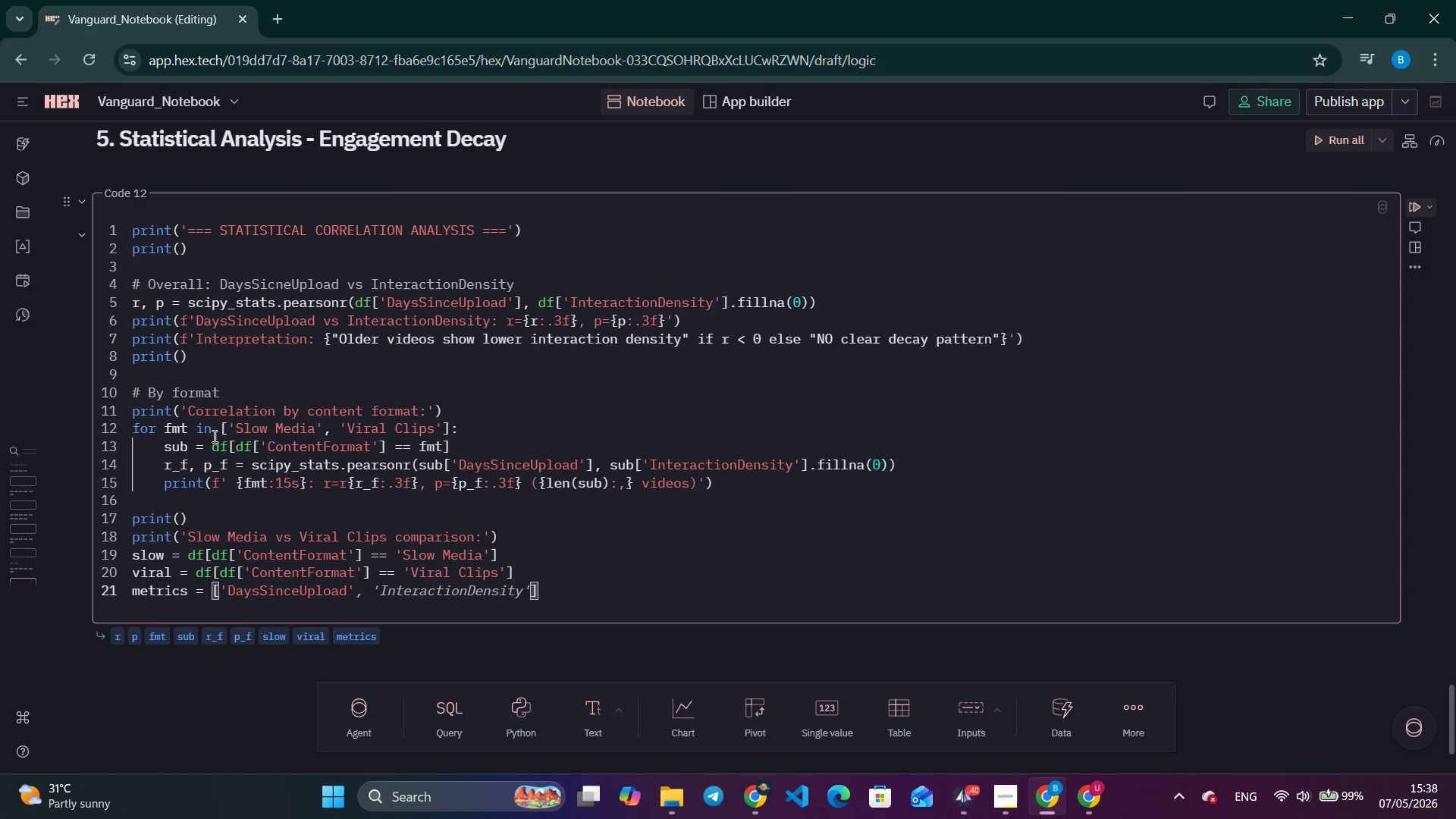 
key(ArrowRight)
 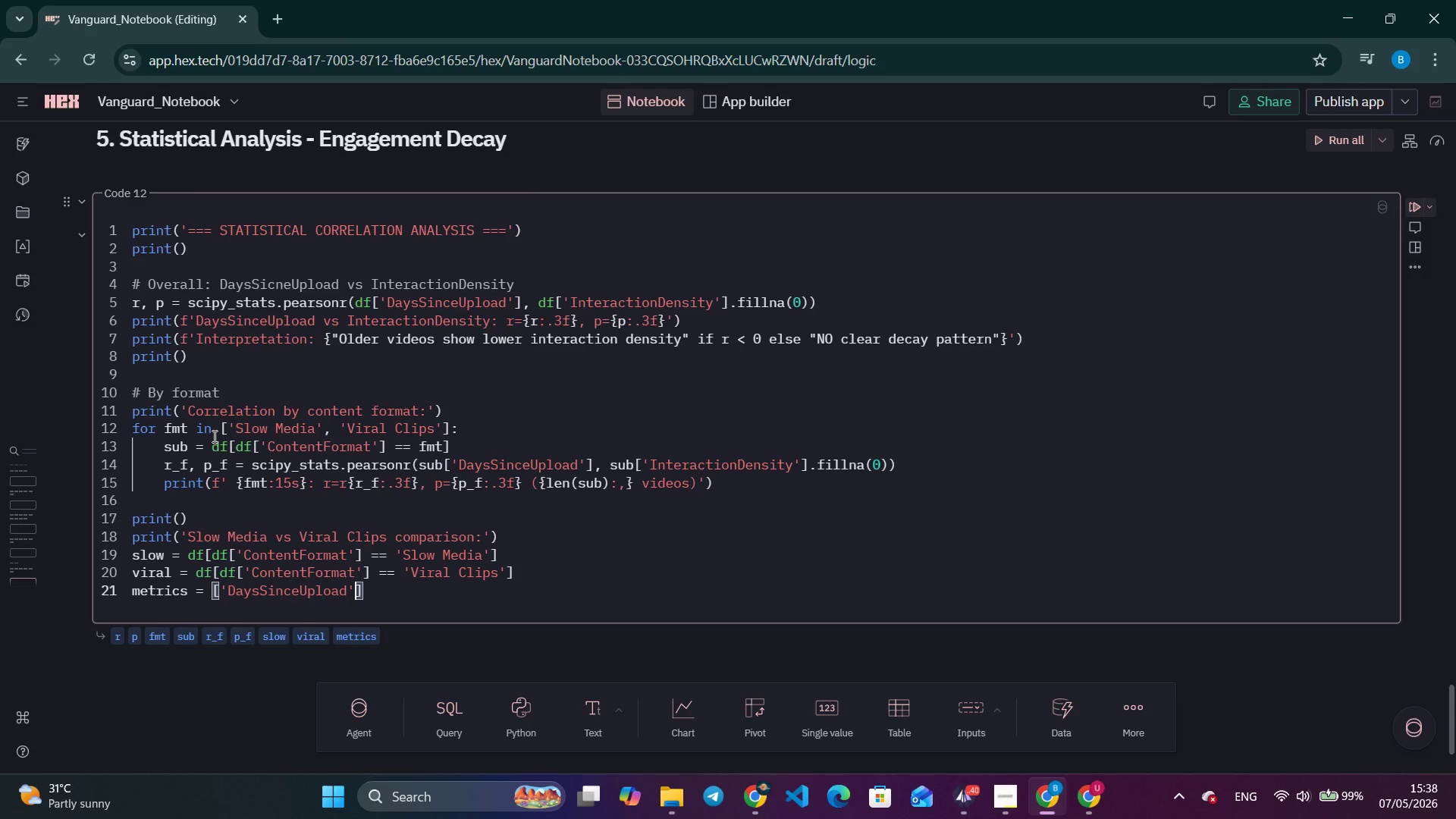 
key(Comma)
 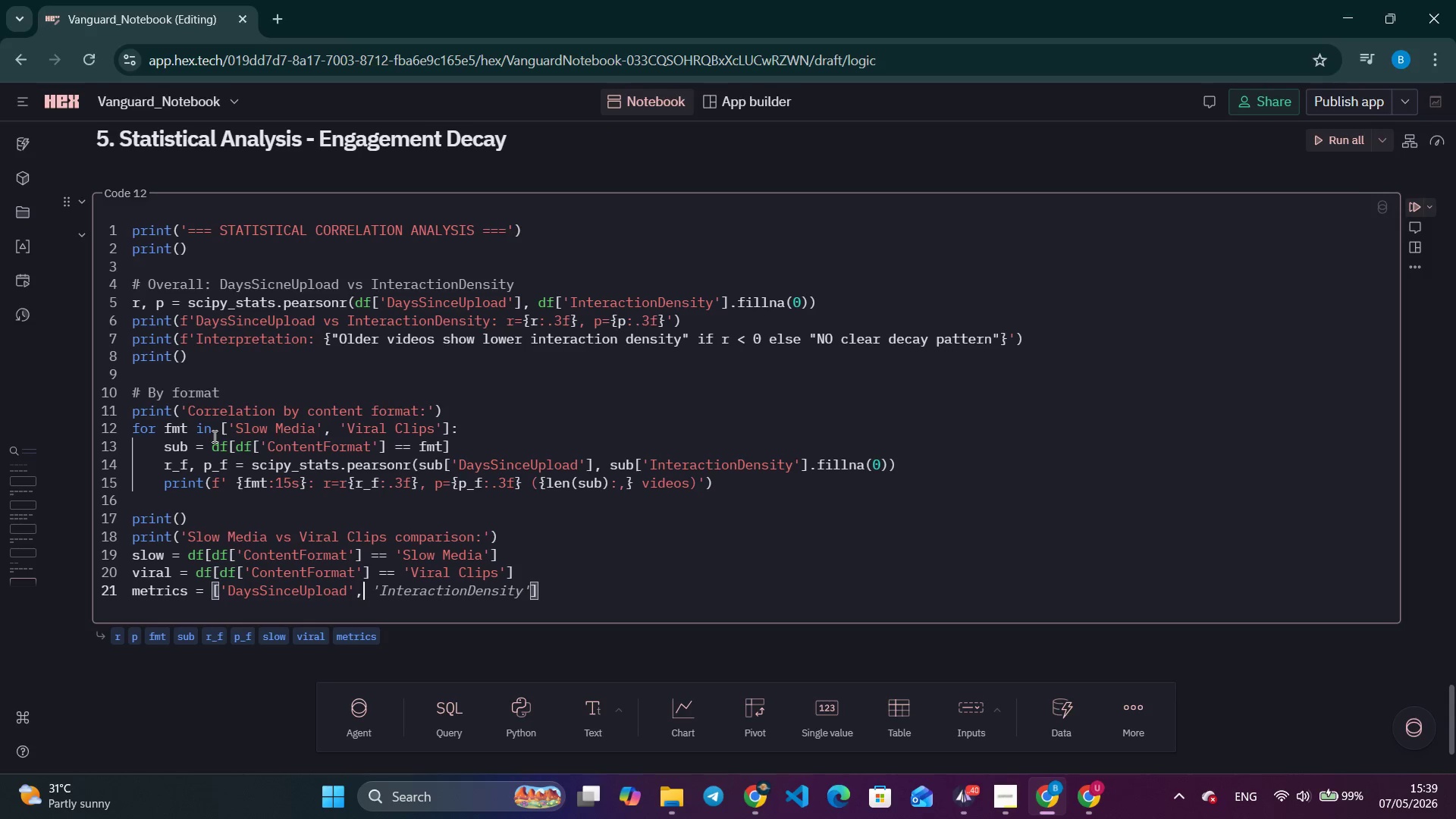 
wait(9.94)
 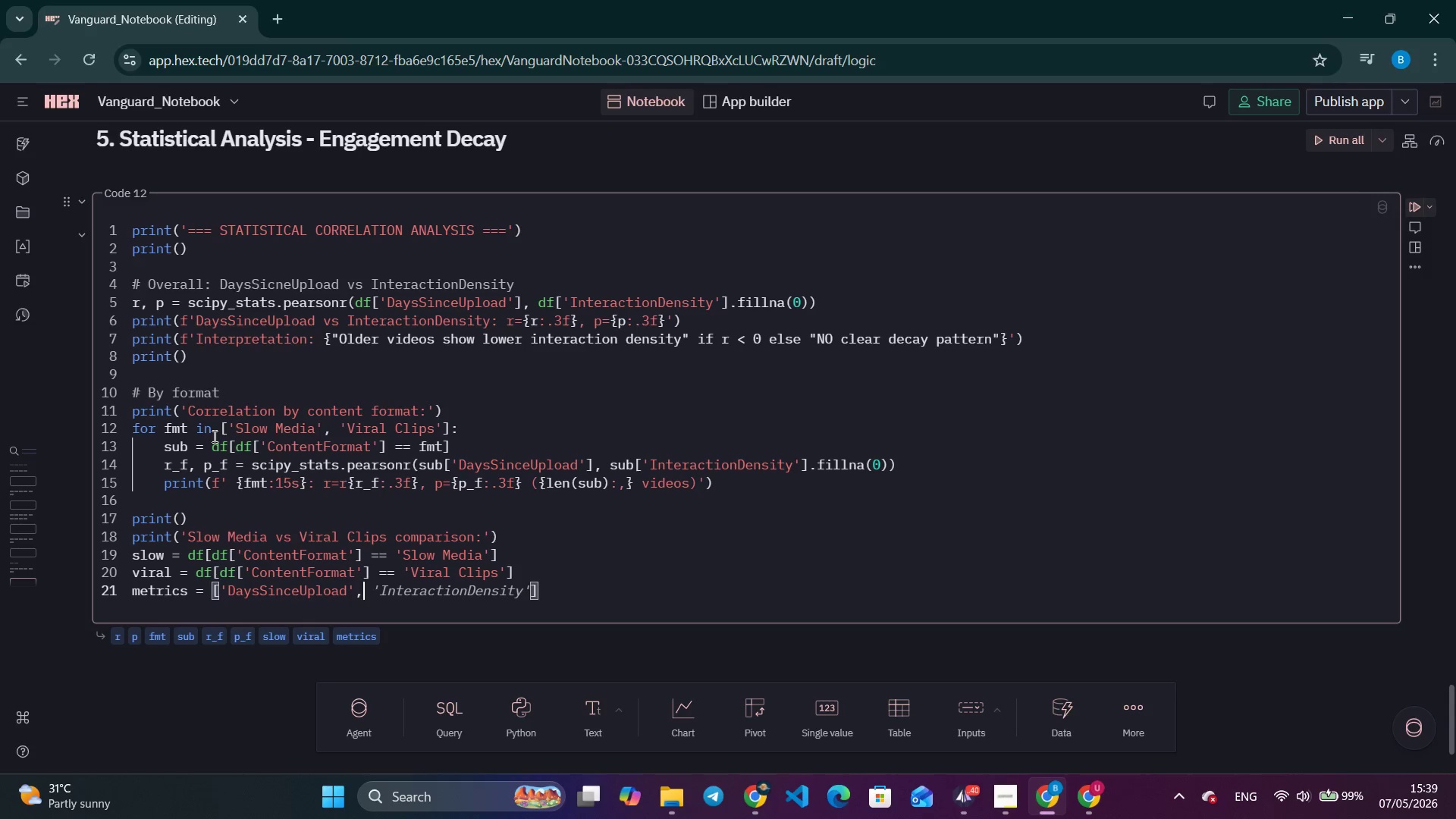 
key(Space)
 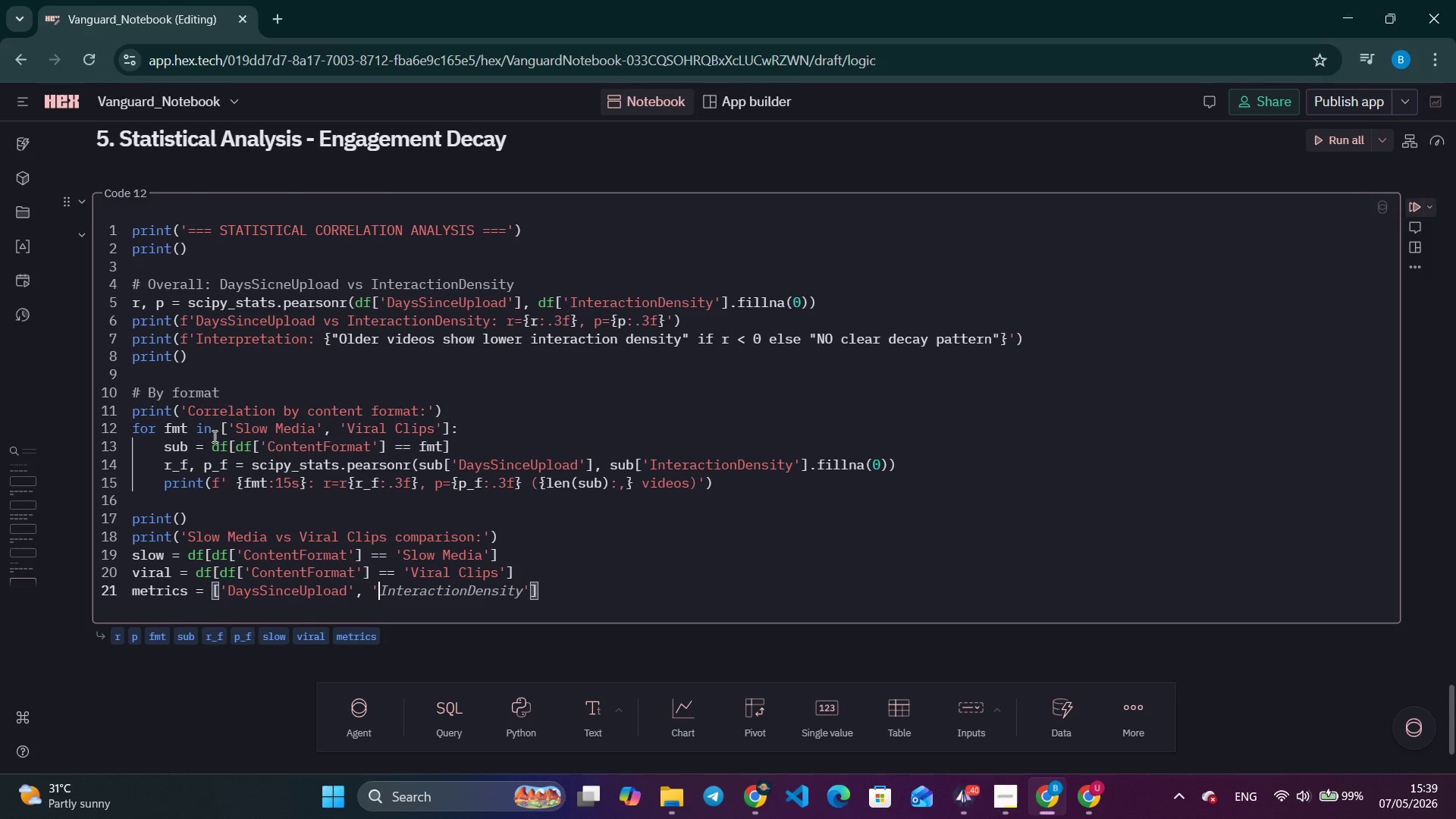 
key(Quote)
 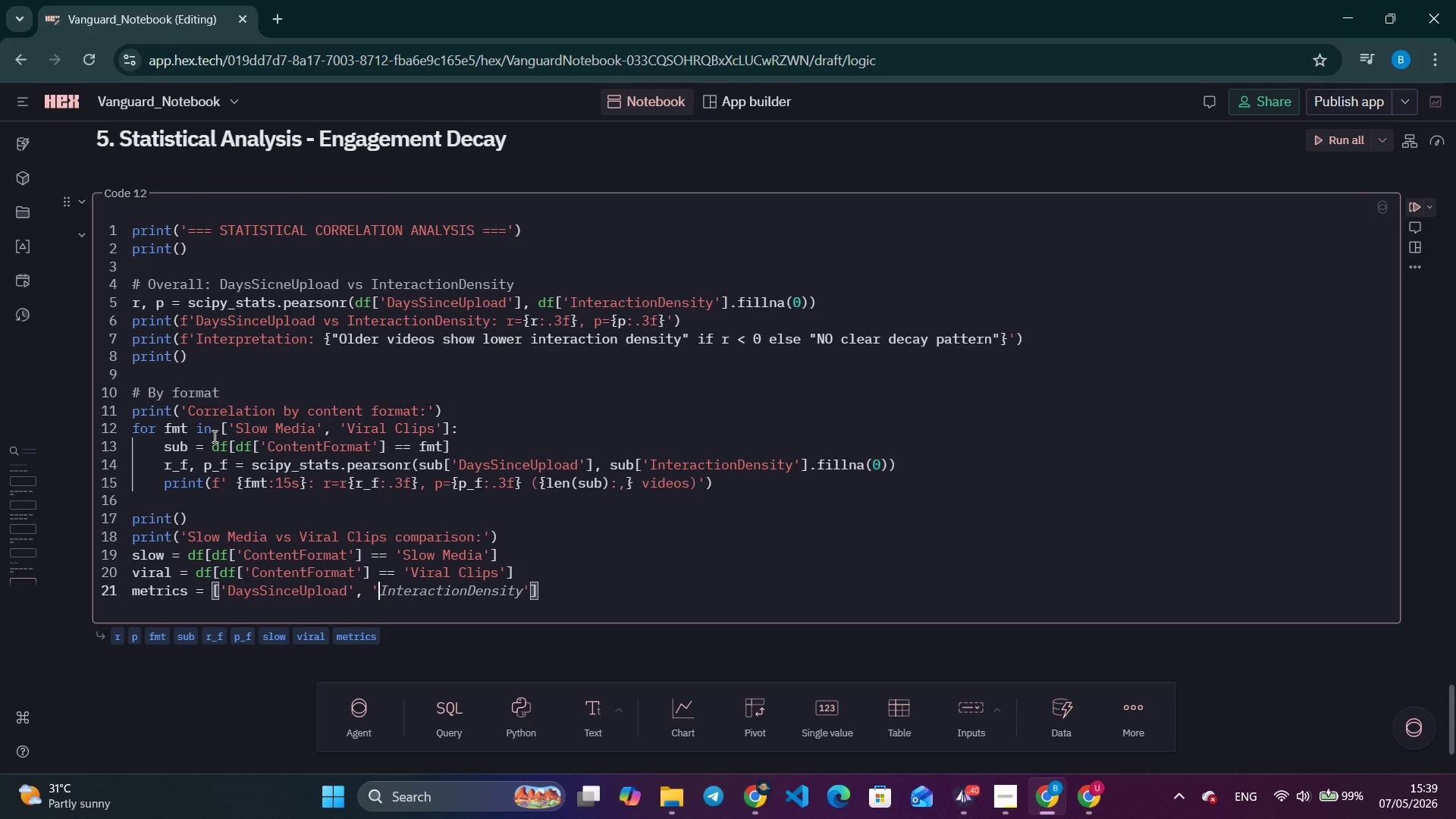 
key(Control+ArrowRight)
 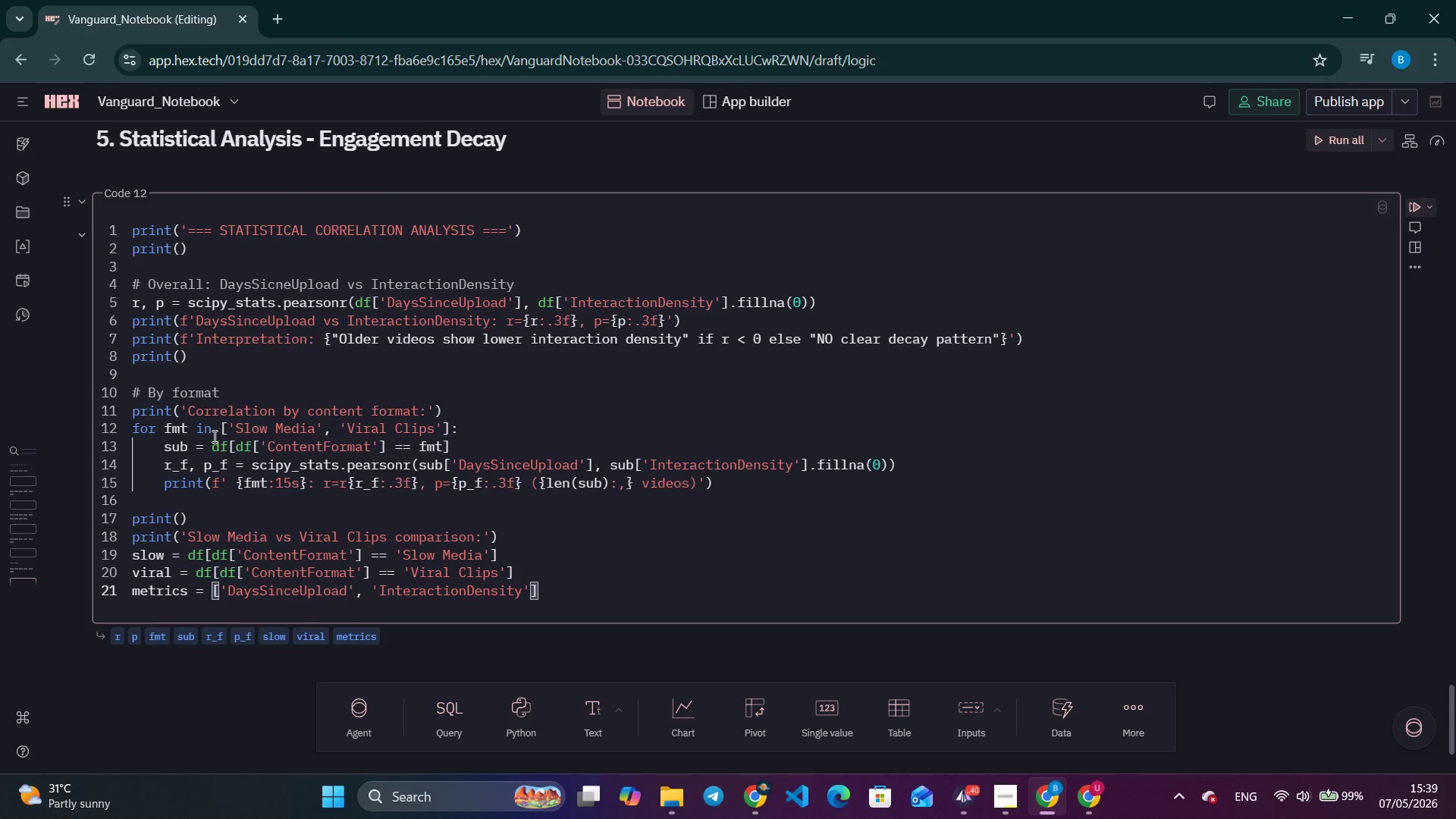 
key(ArrowLeft)
 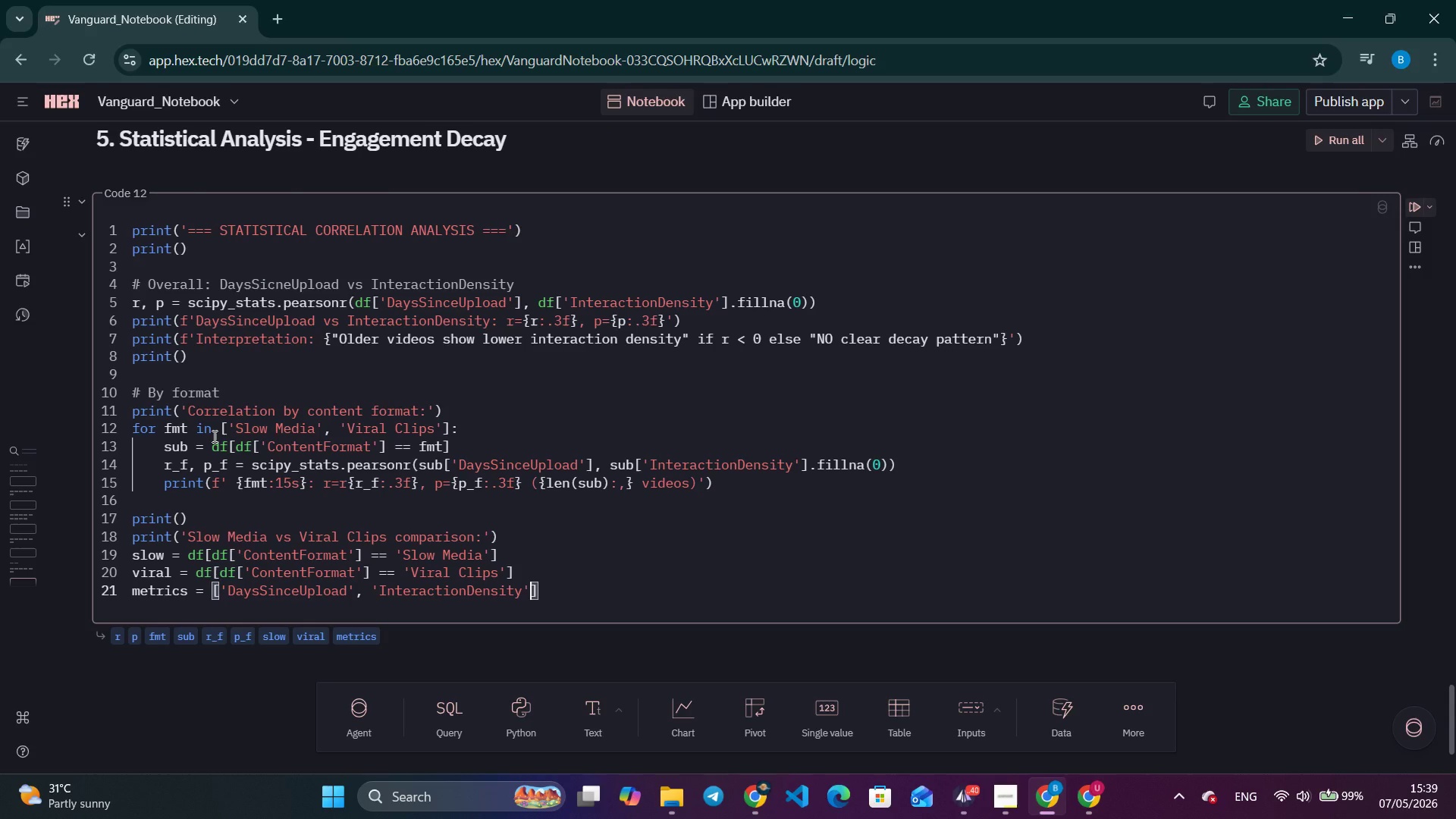 
type(, 'RetentionVelocity)
 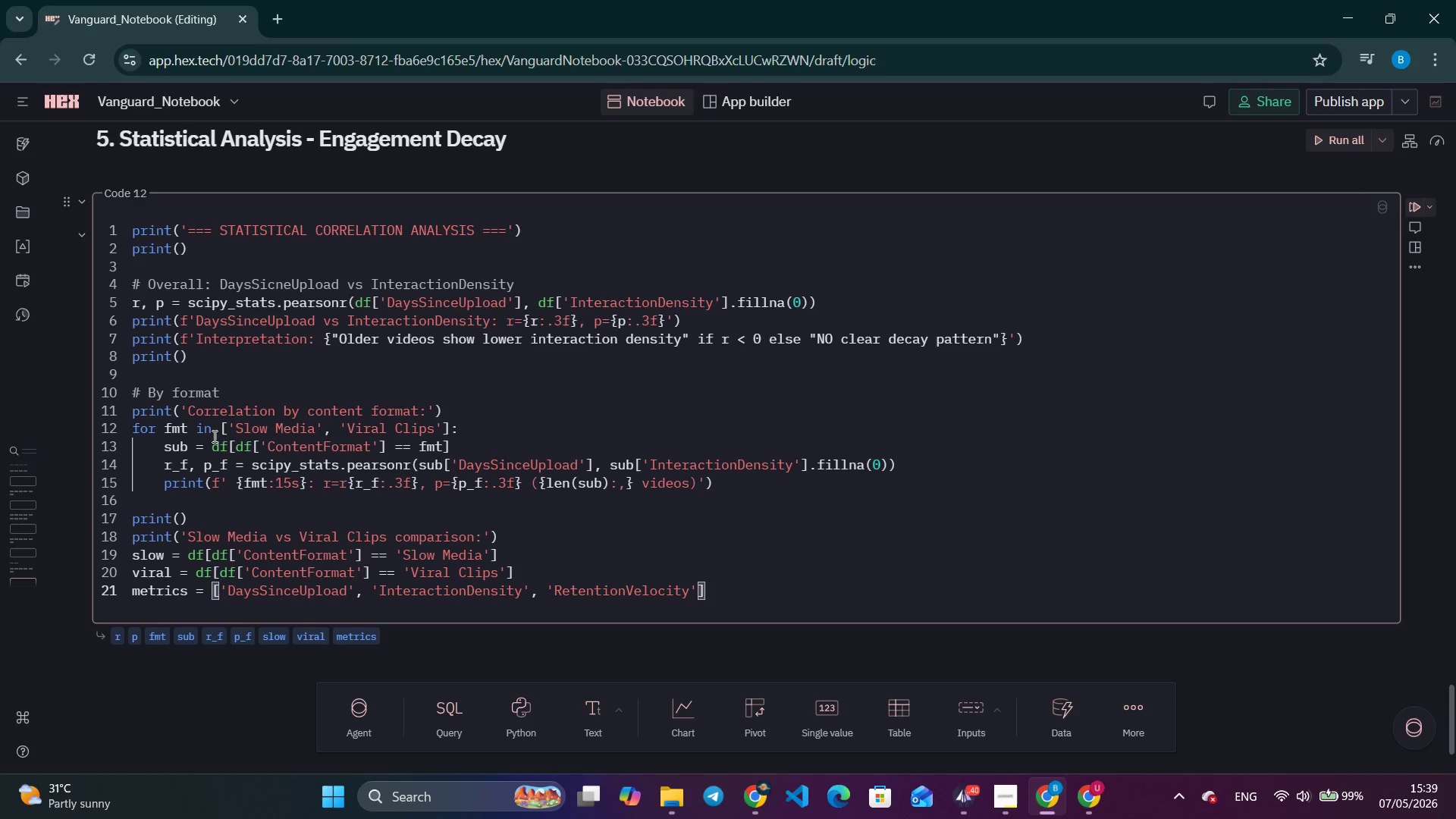 
key(ArrowRight)
 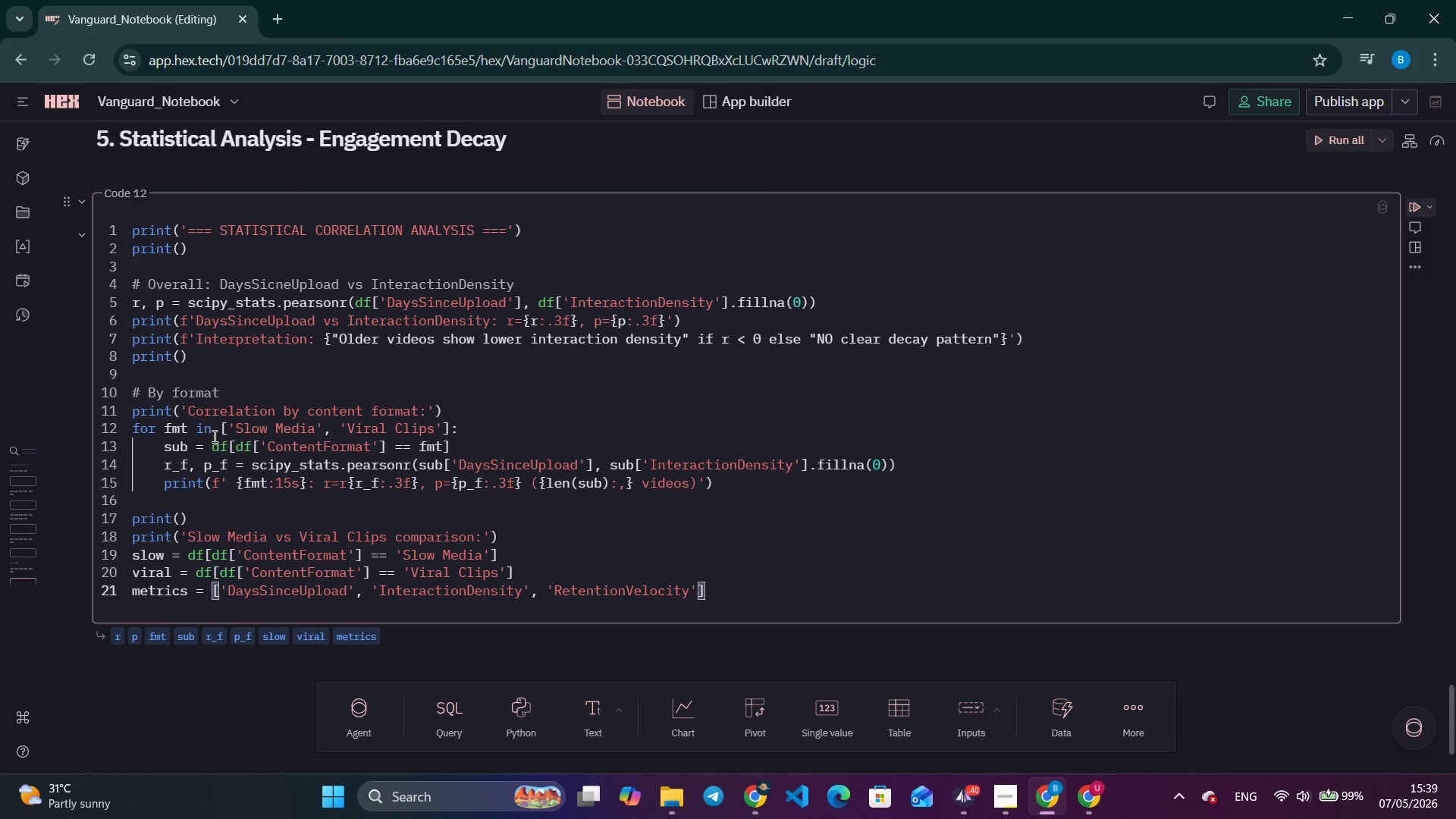 
type(, 'LIe)
key(Backspace)
key(Backspace)
type(ikeRate)
 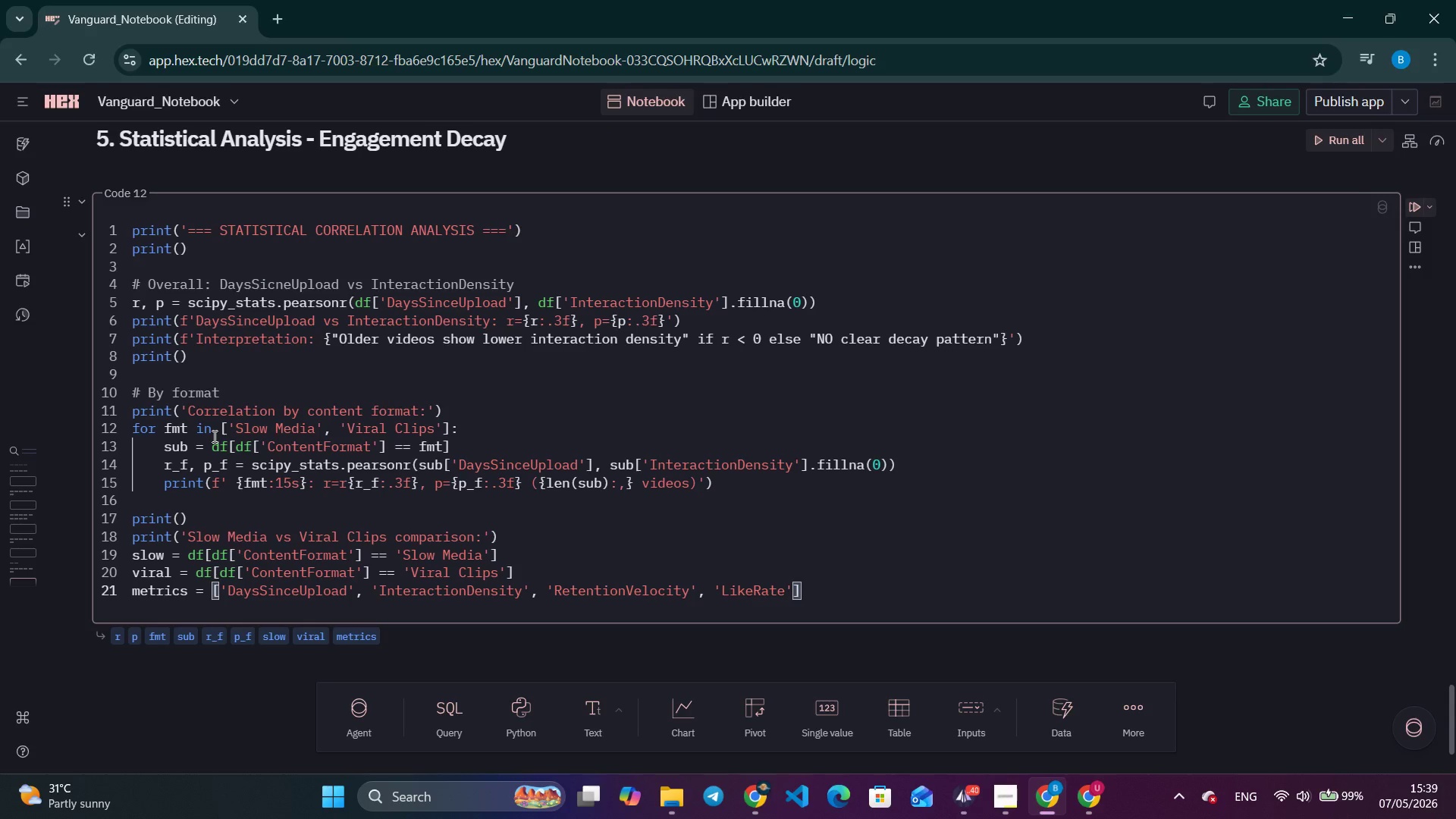 
key(ArrowRight)
 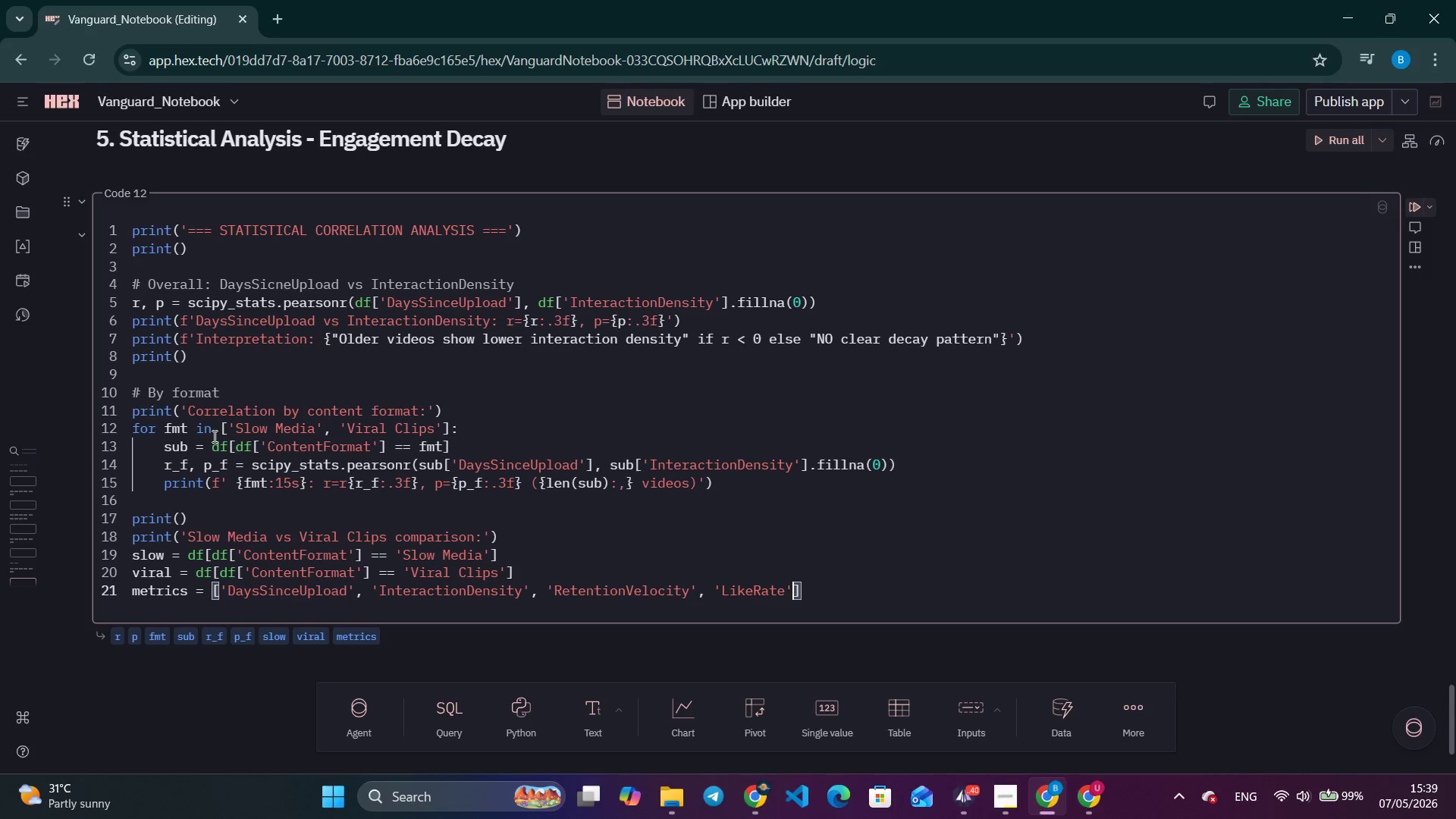 
key(ArrowRight)
 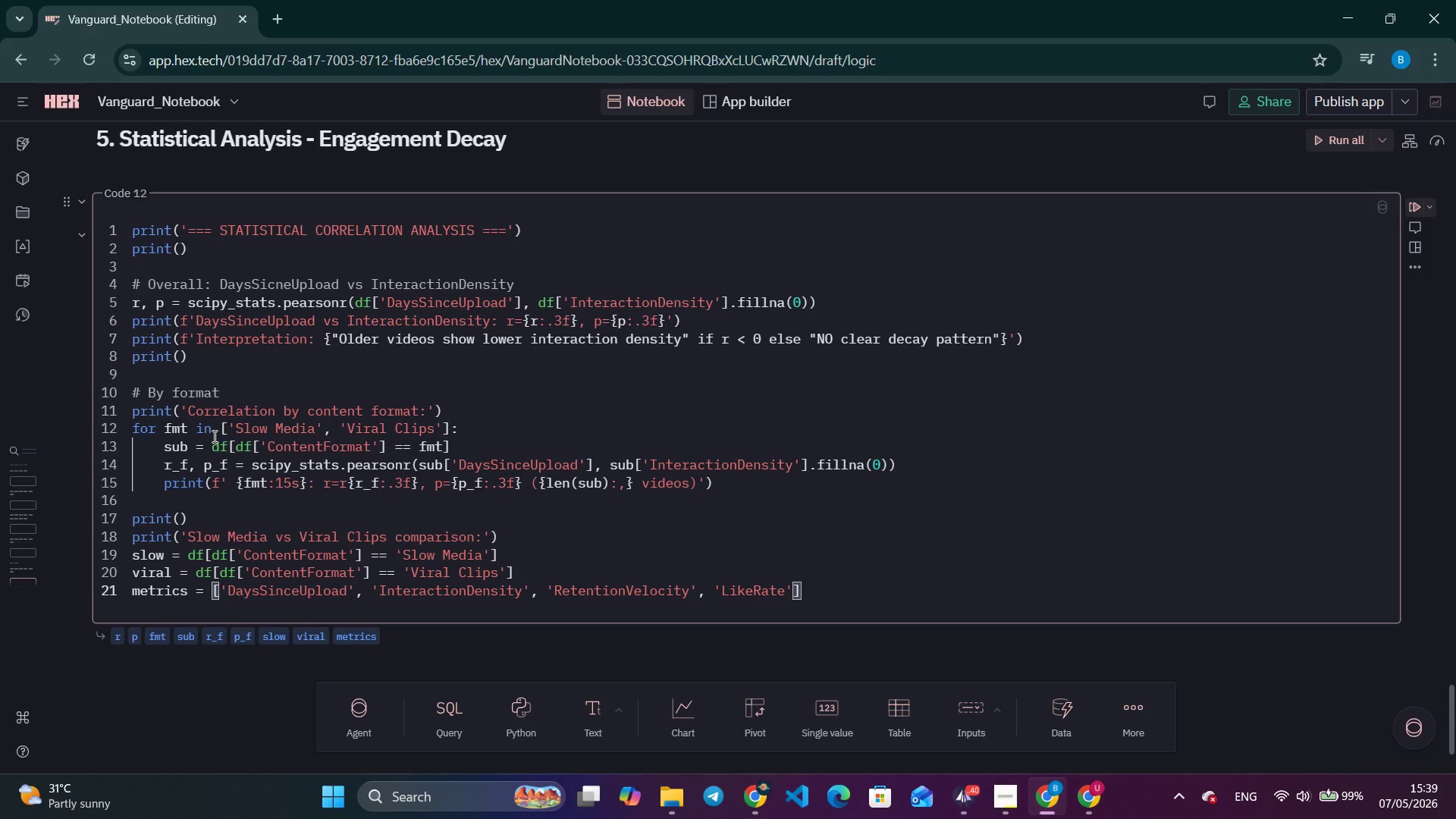 
key(Enter)
 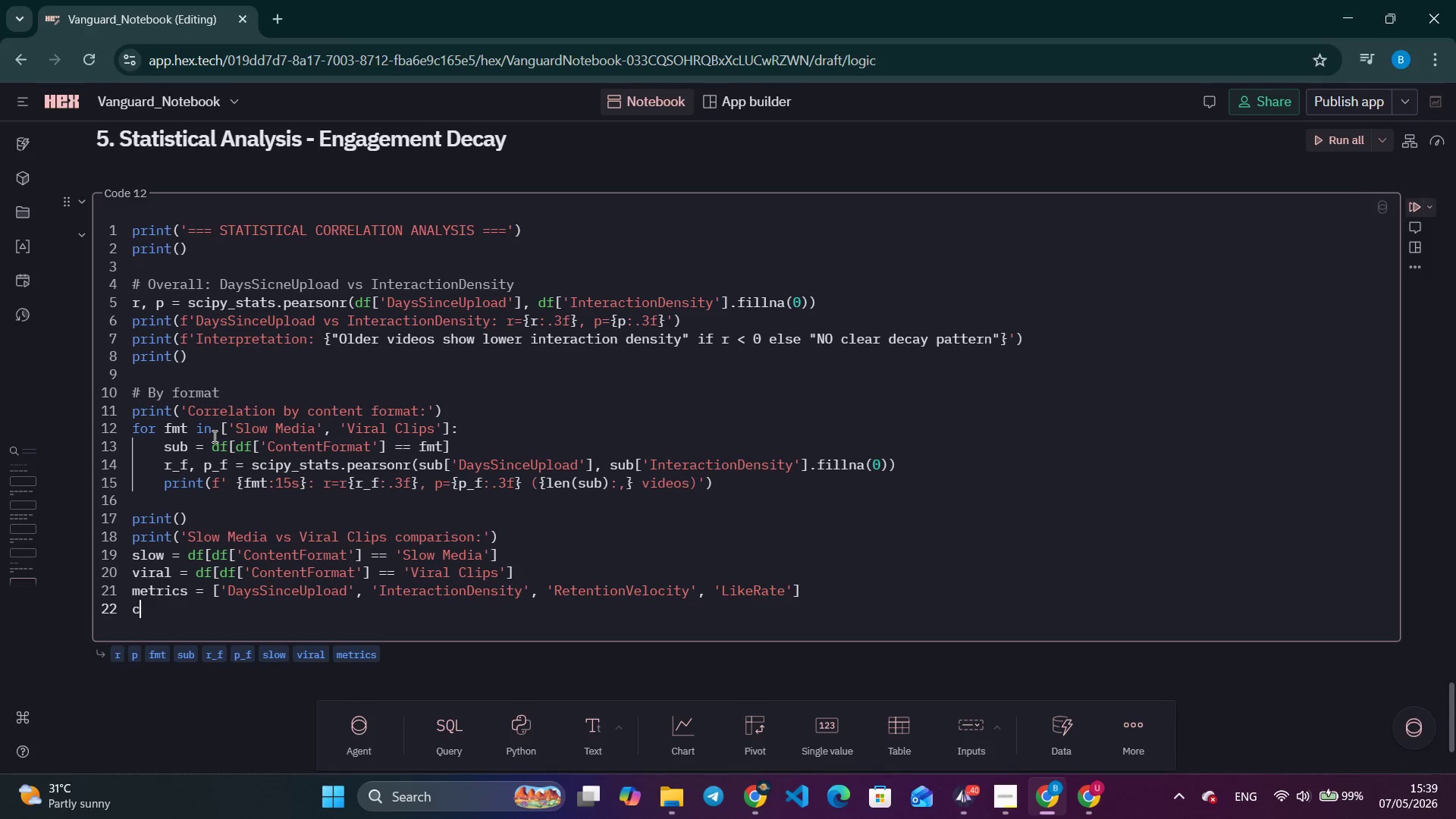 
type(comp = pd.Data)
 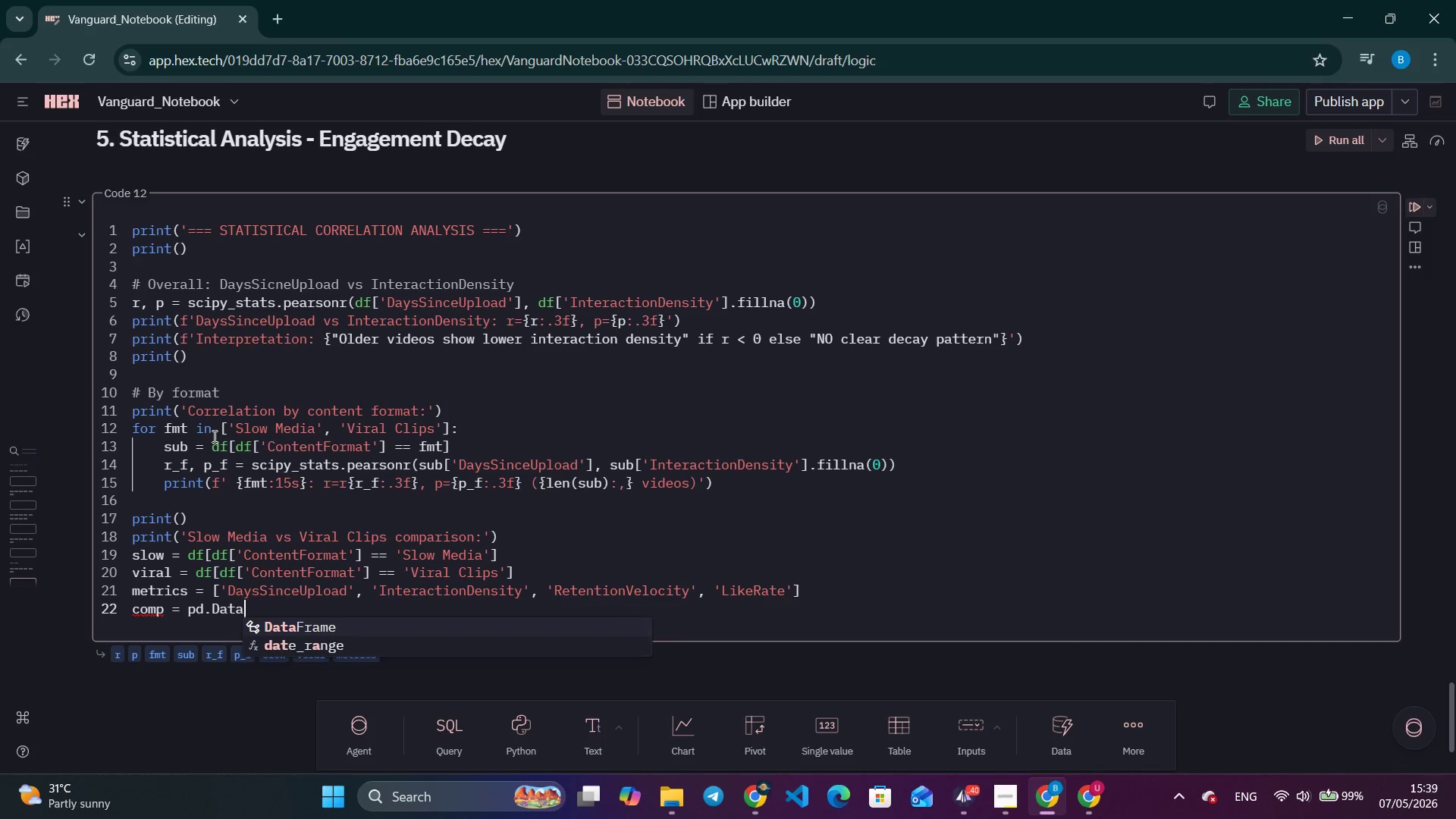 
key(Enter)
 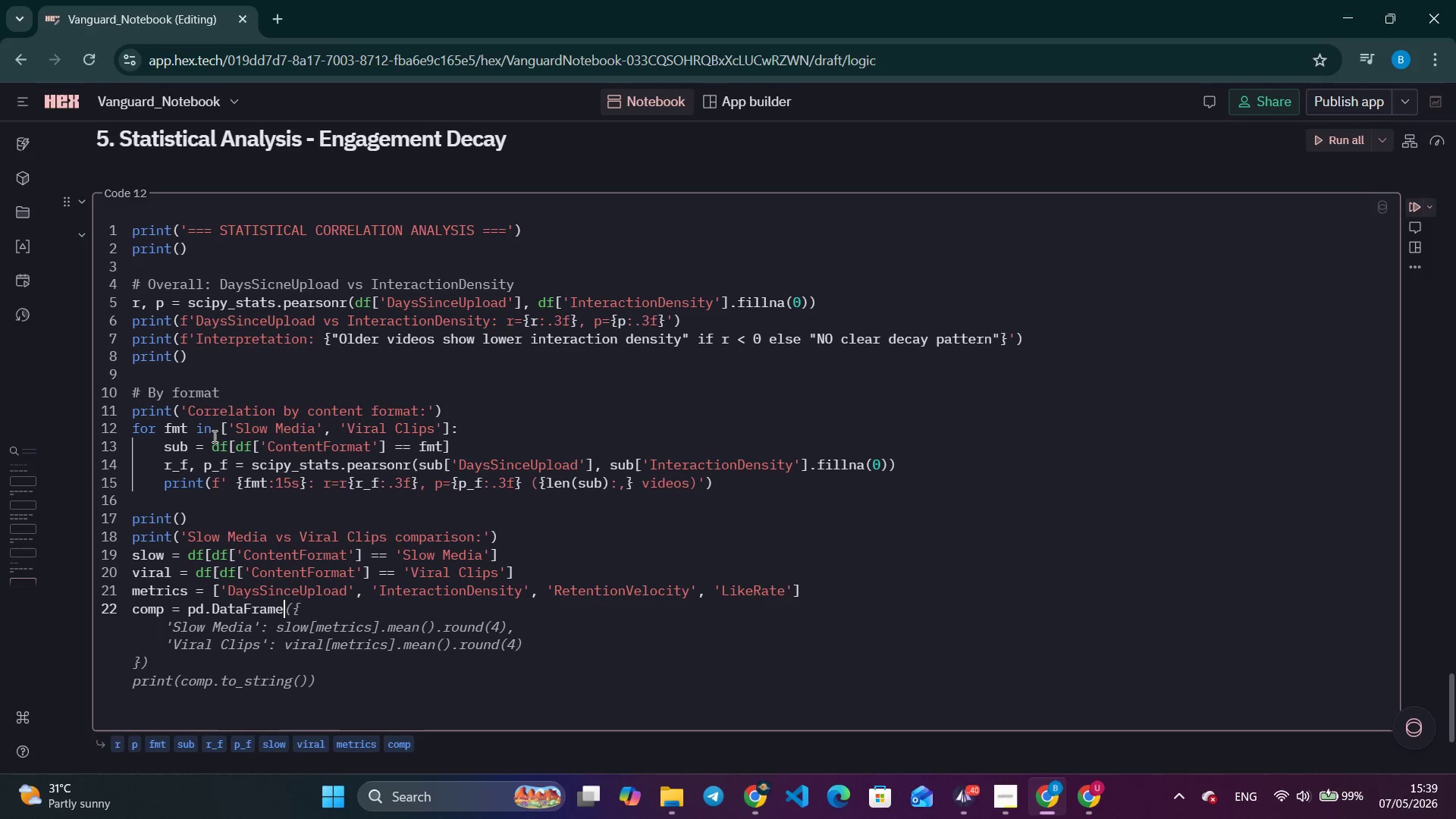 
key(Shift+9)
 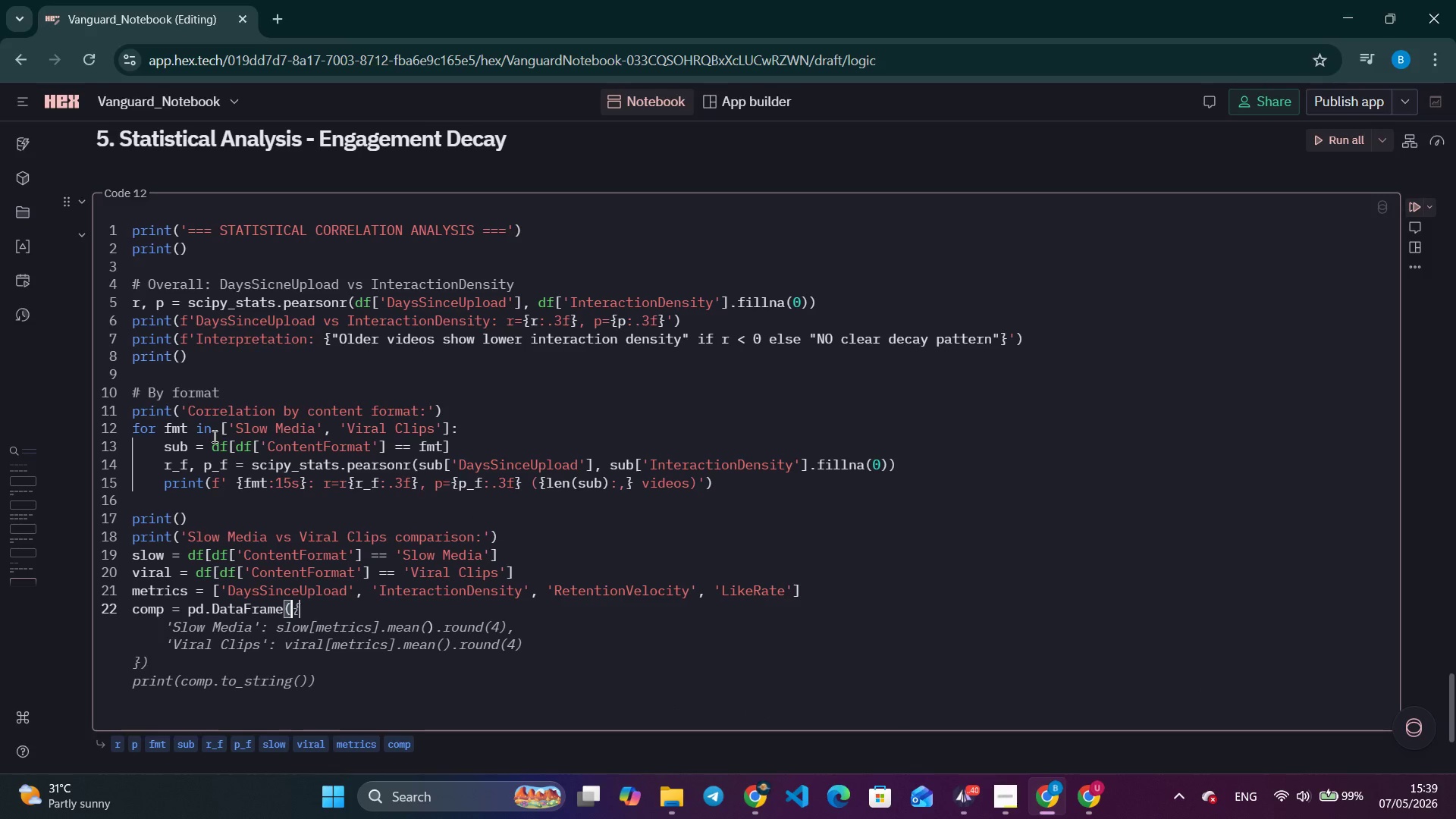 
key(Shift+BracketLeft)
 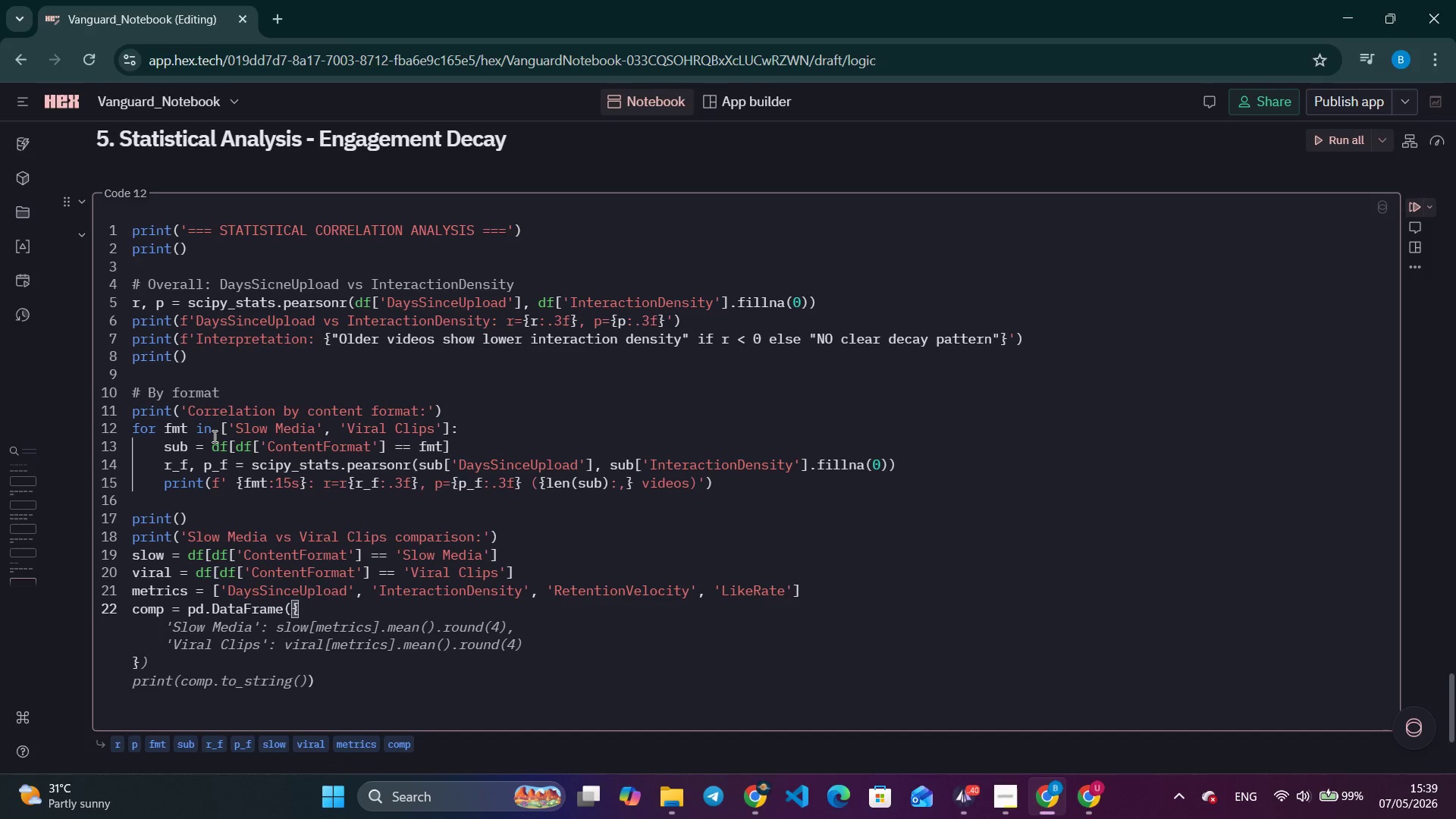 
key(Enter)
 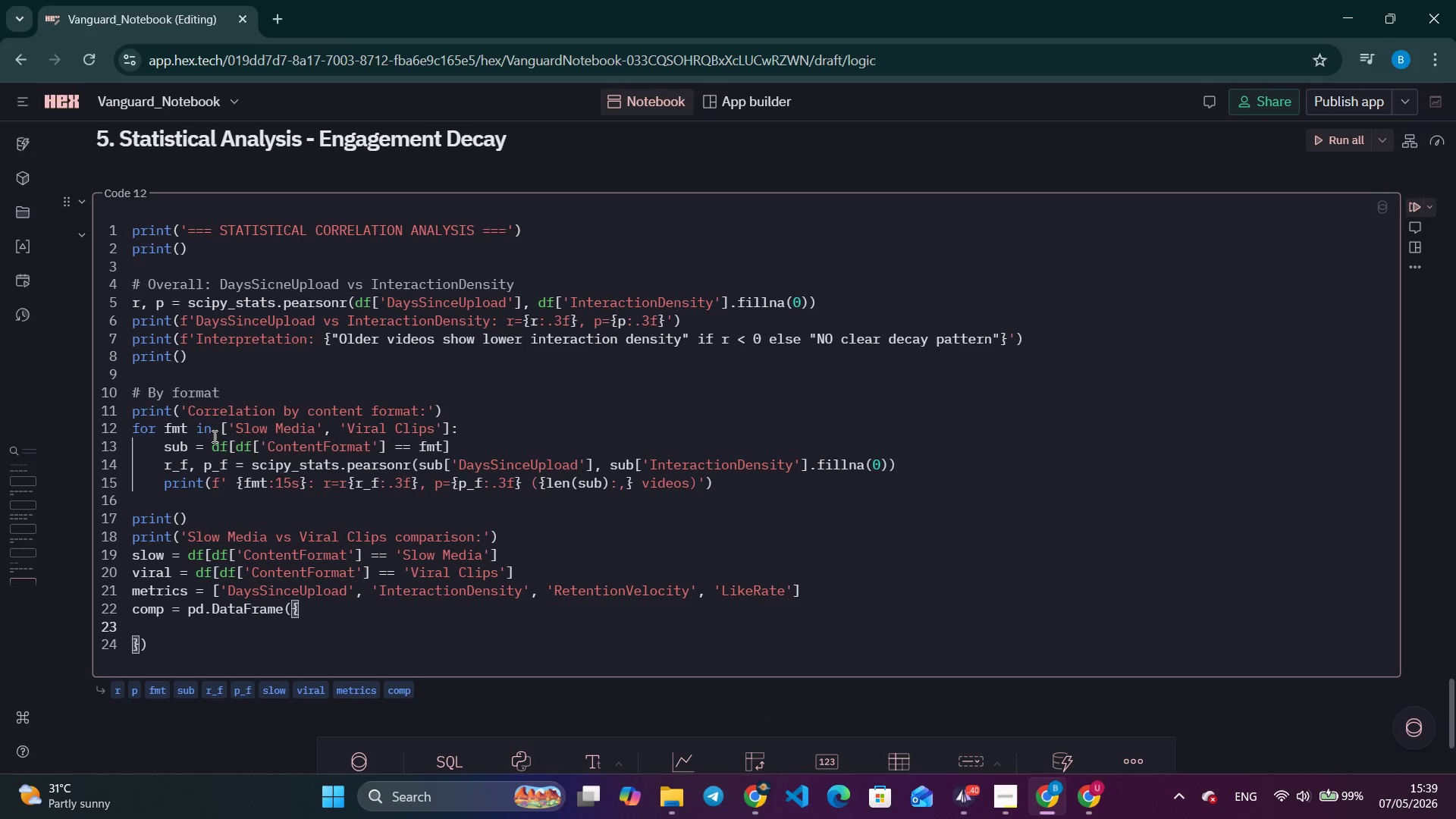 
type('Slw)
key(Backspace)
type(ow Media)
 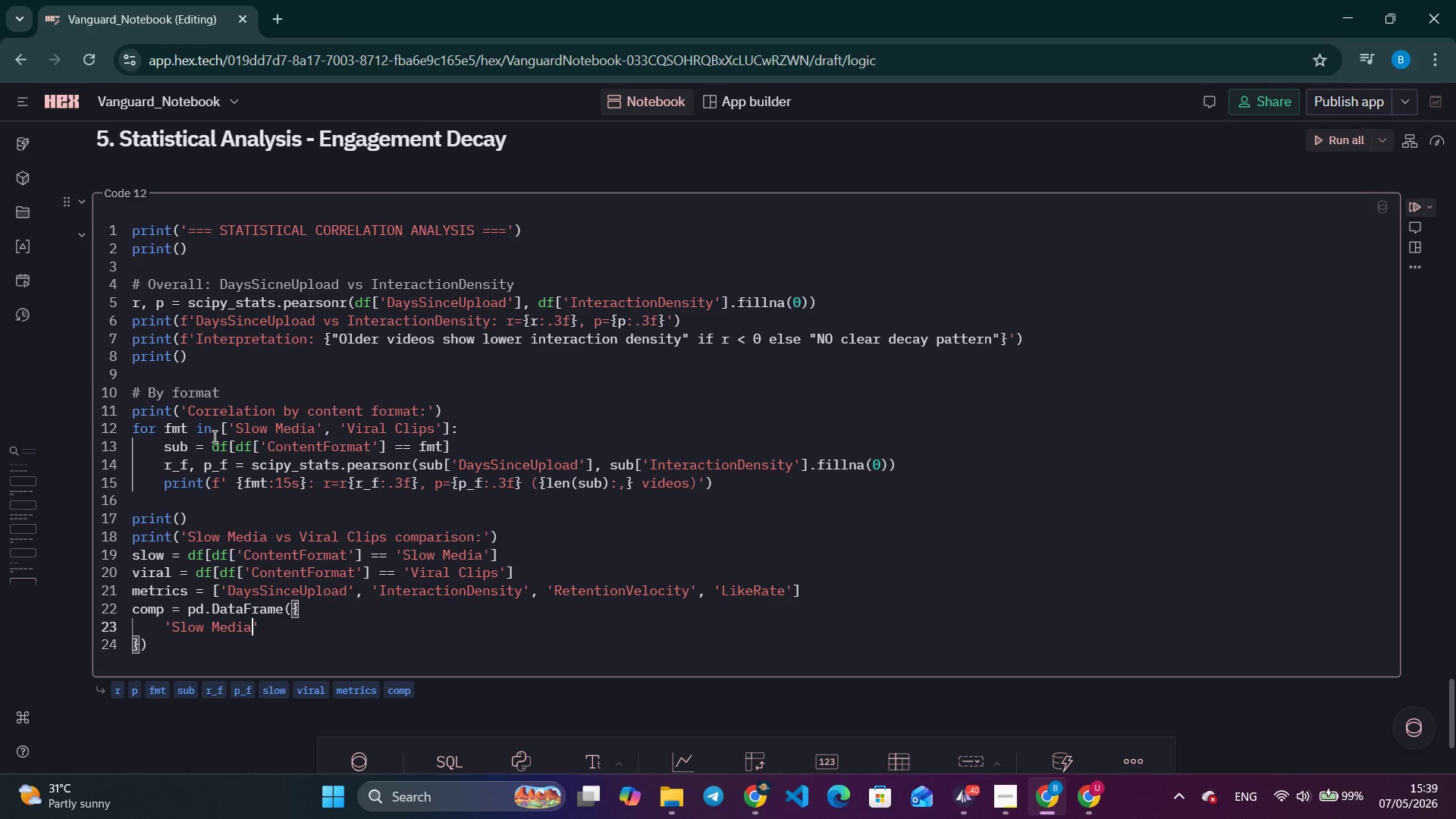 
key(ArrowRight)
 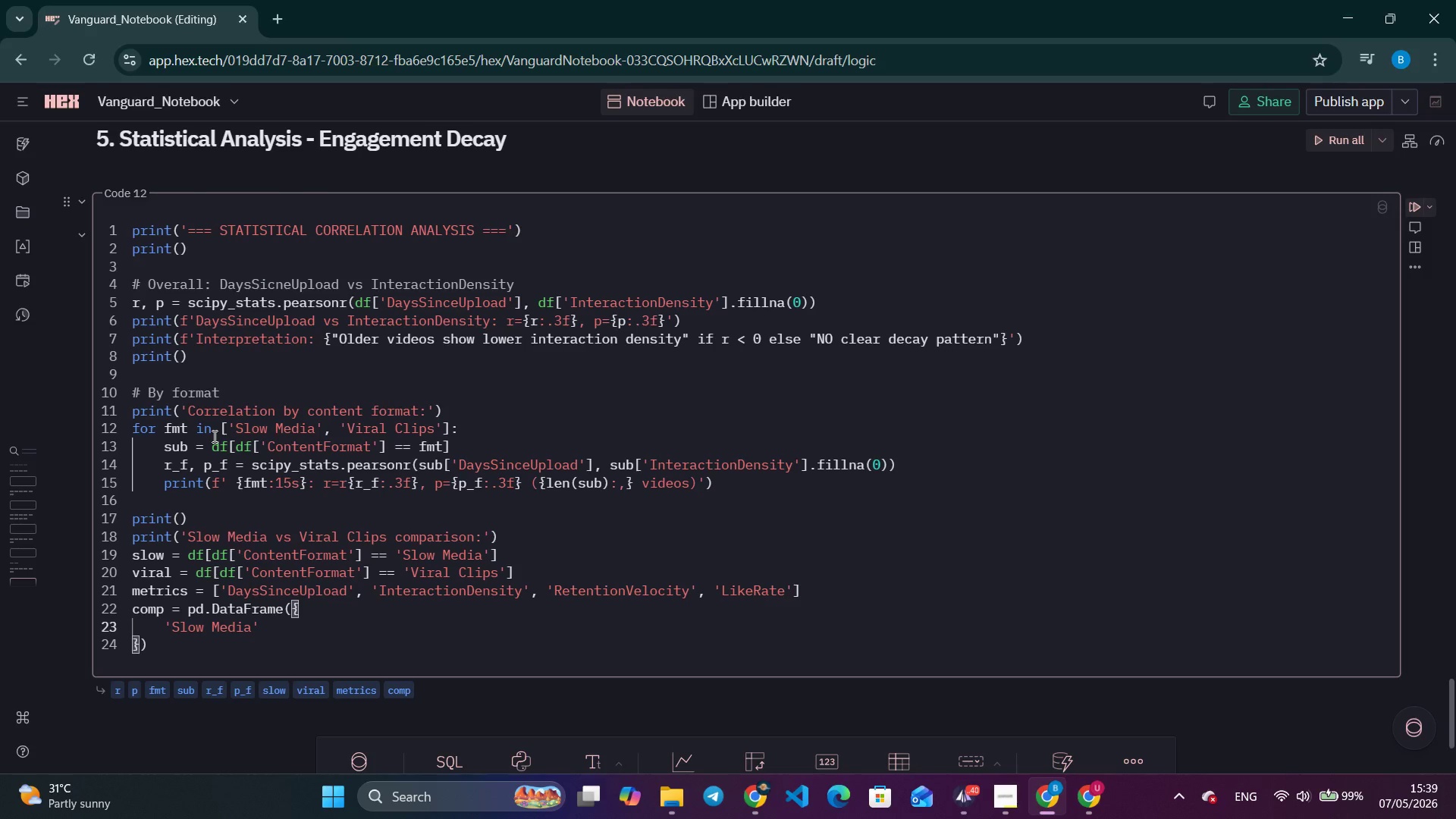 
type( : slow[metri)
 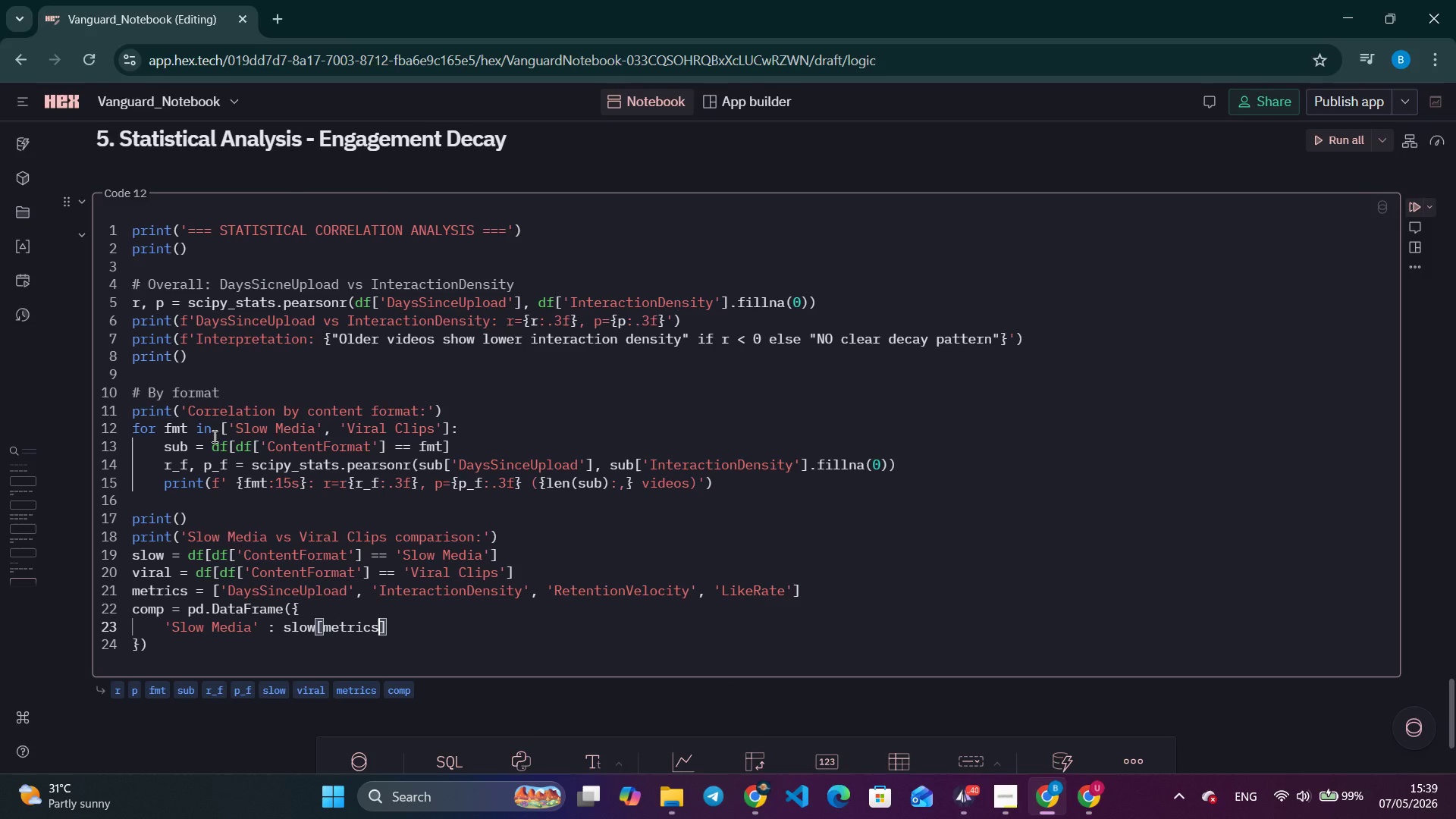 
 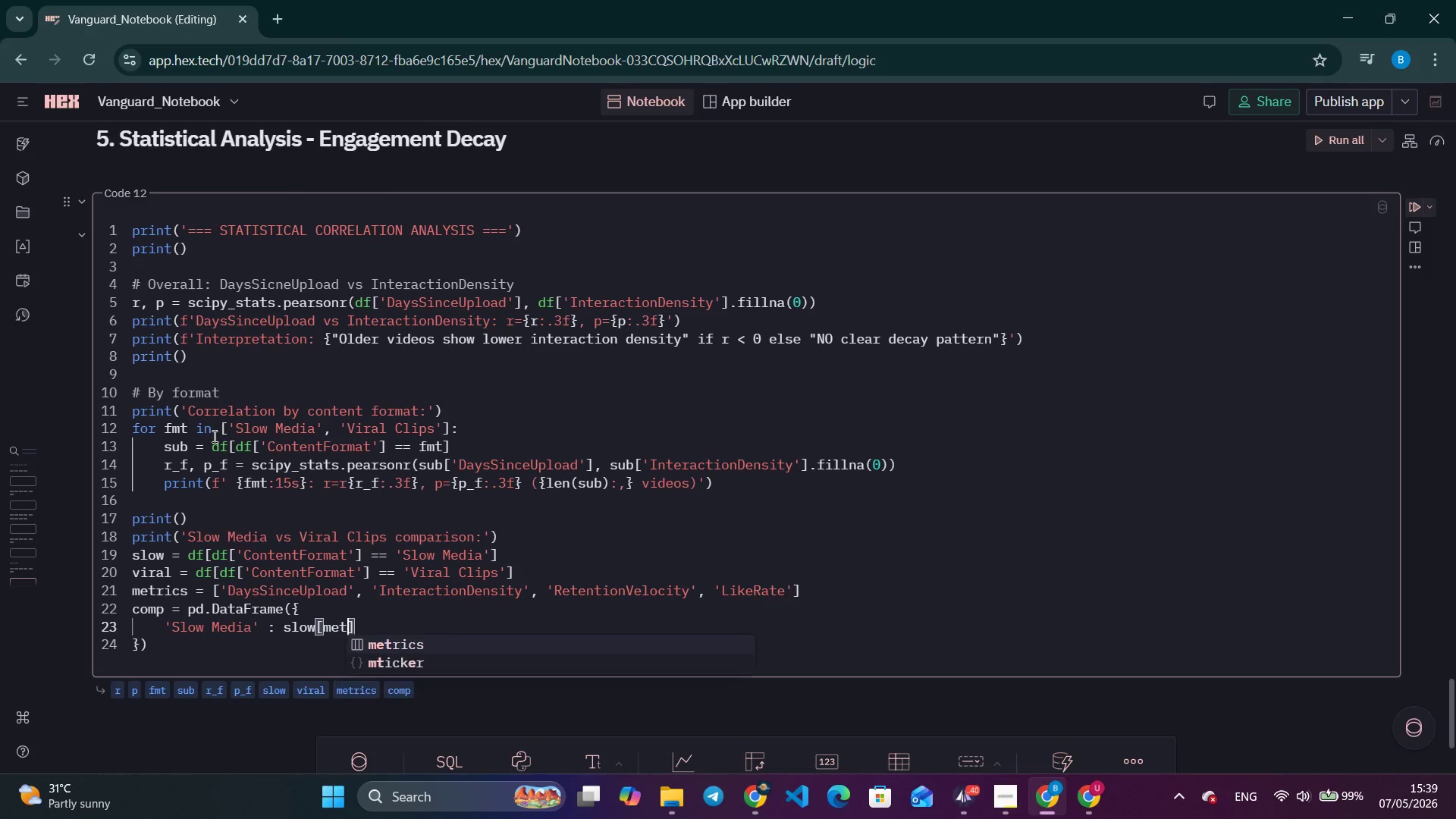 
key(Enter)
 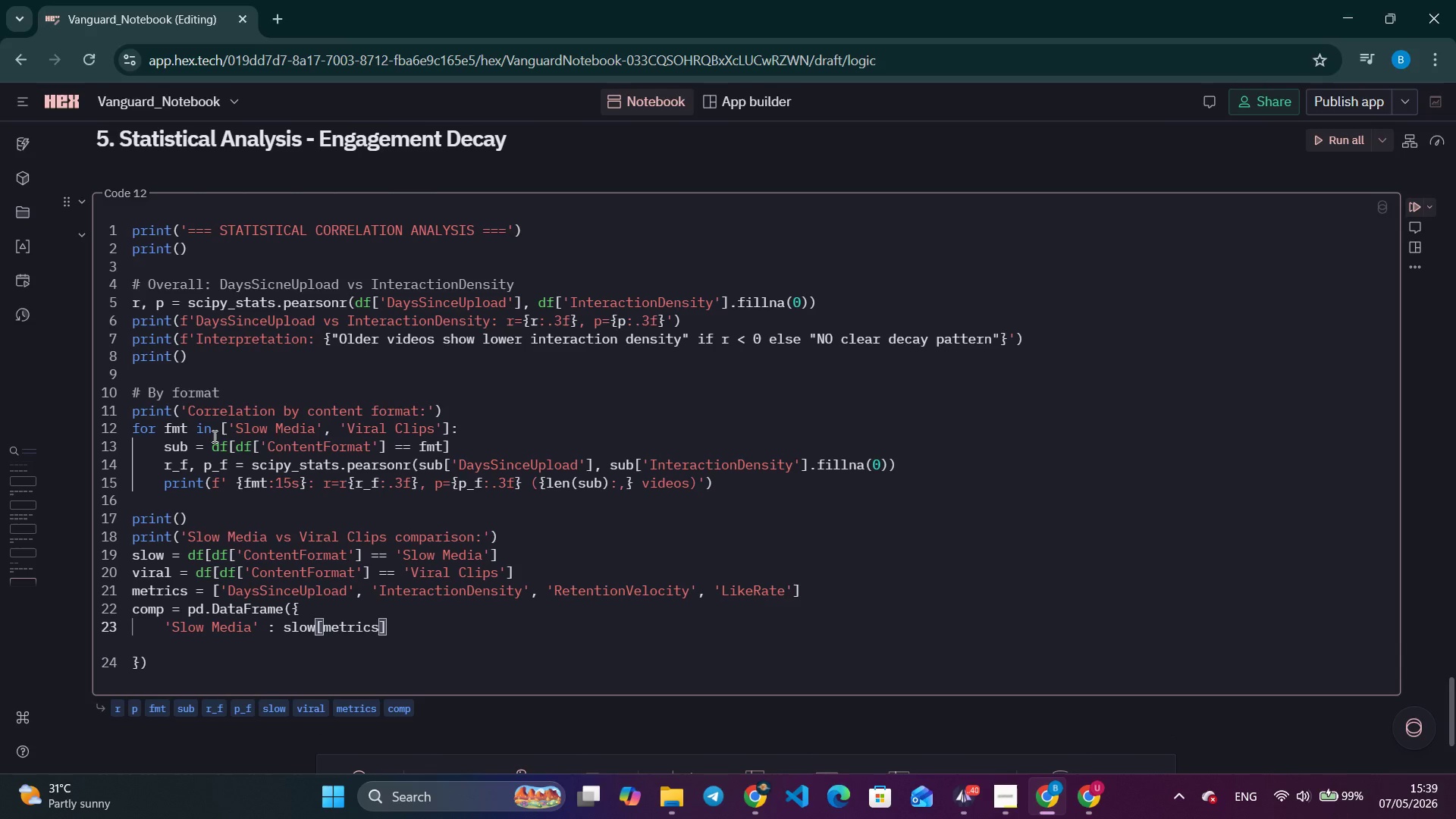 
key(ArrowRight)
 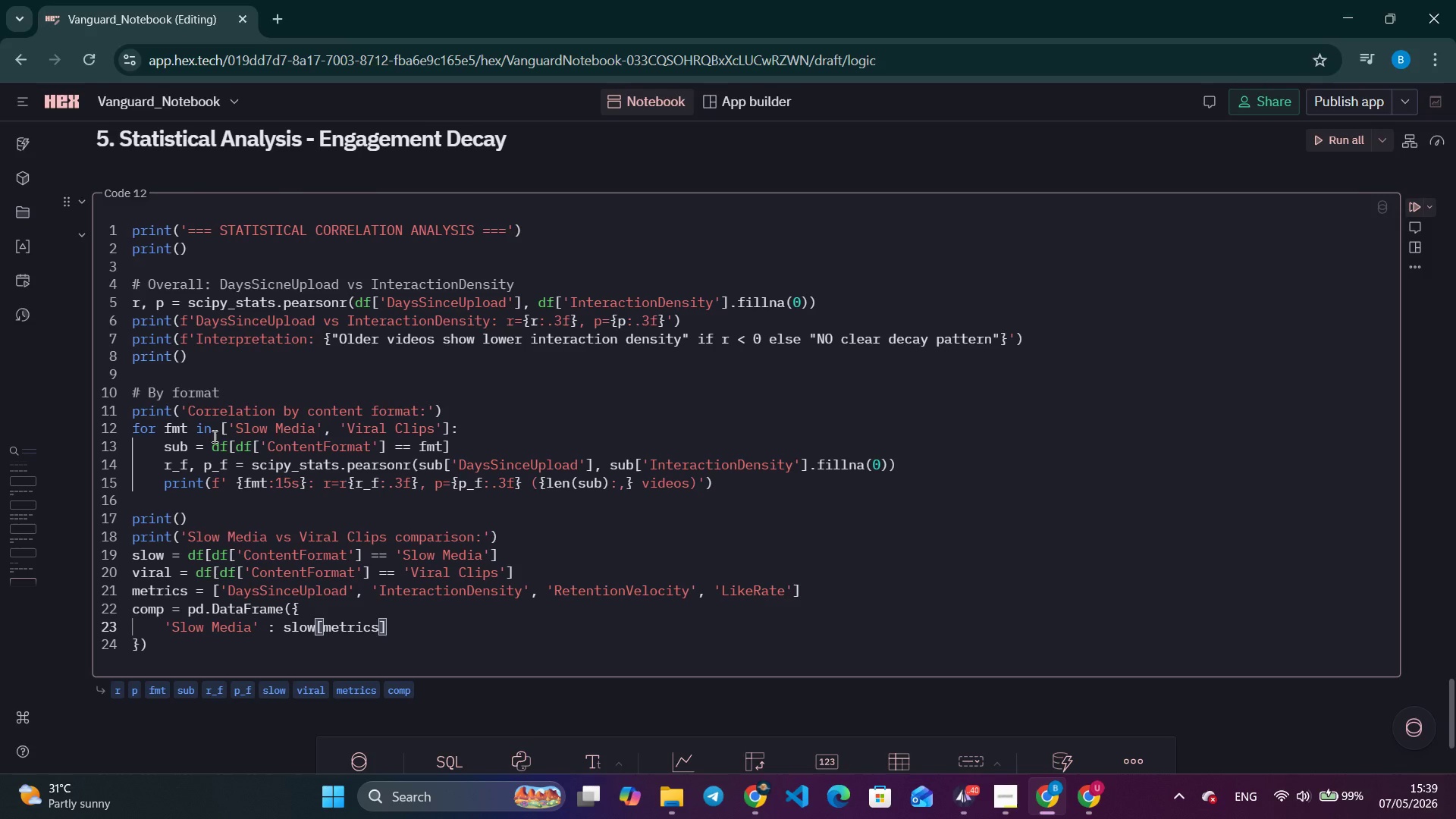 
type(.mean()
 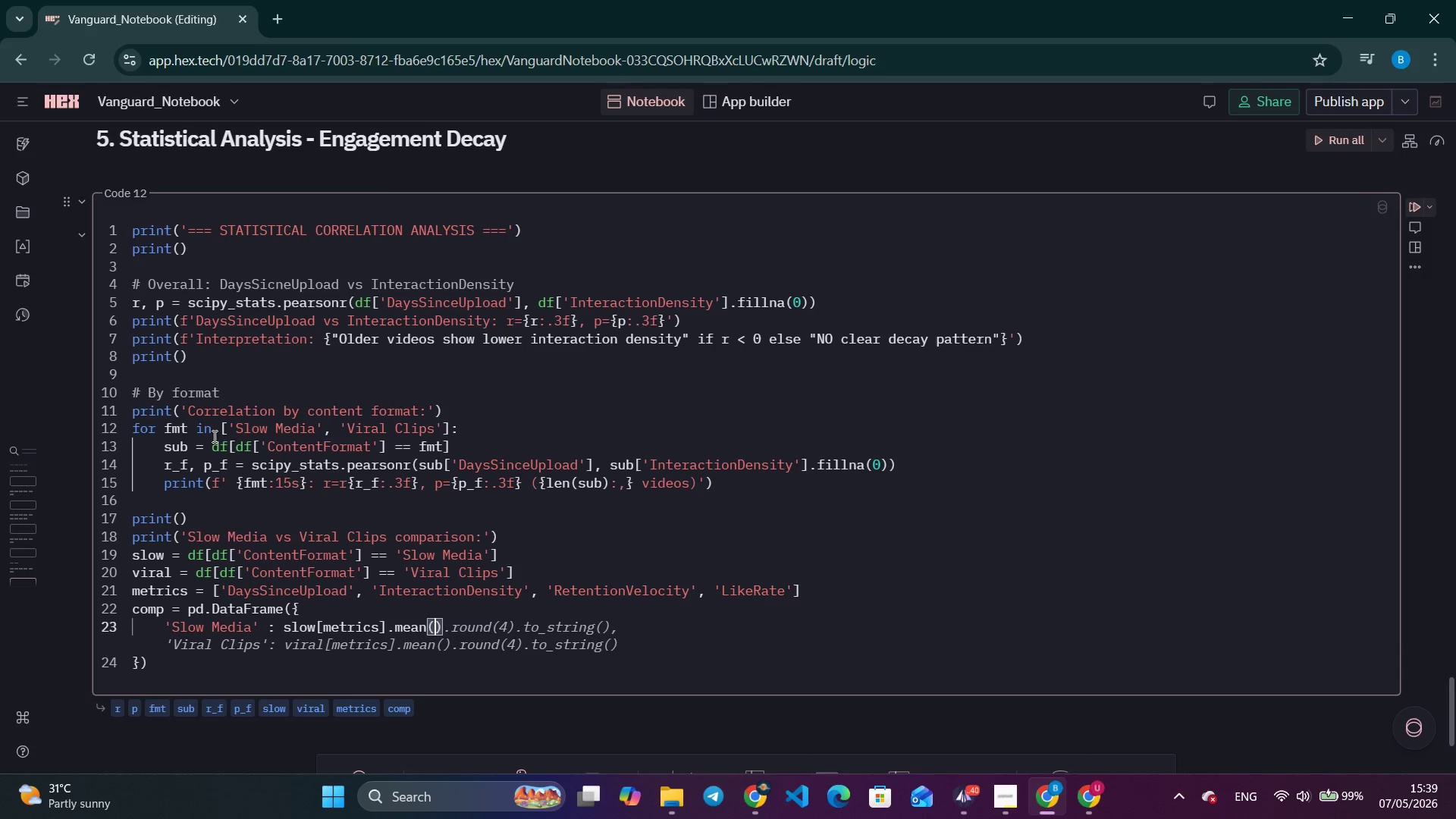 
key(ArrowRight)
 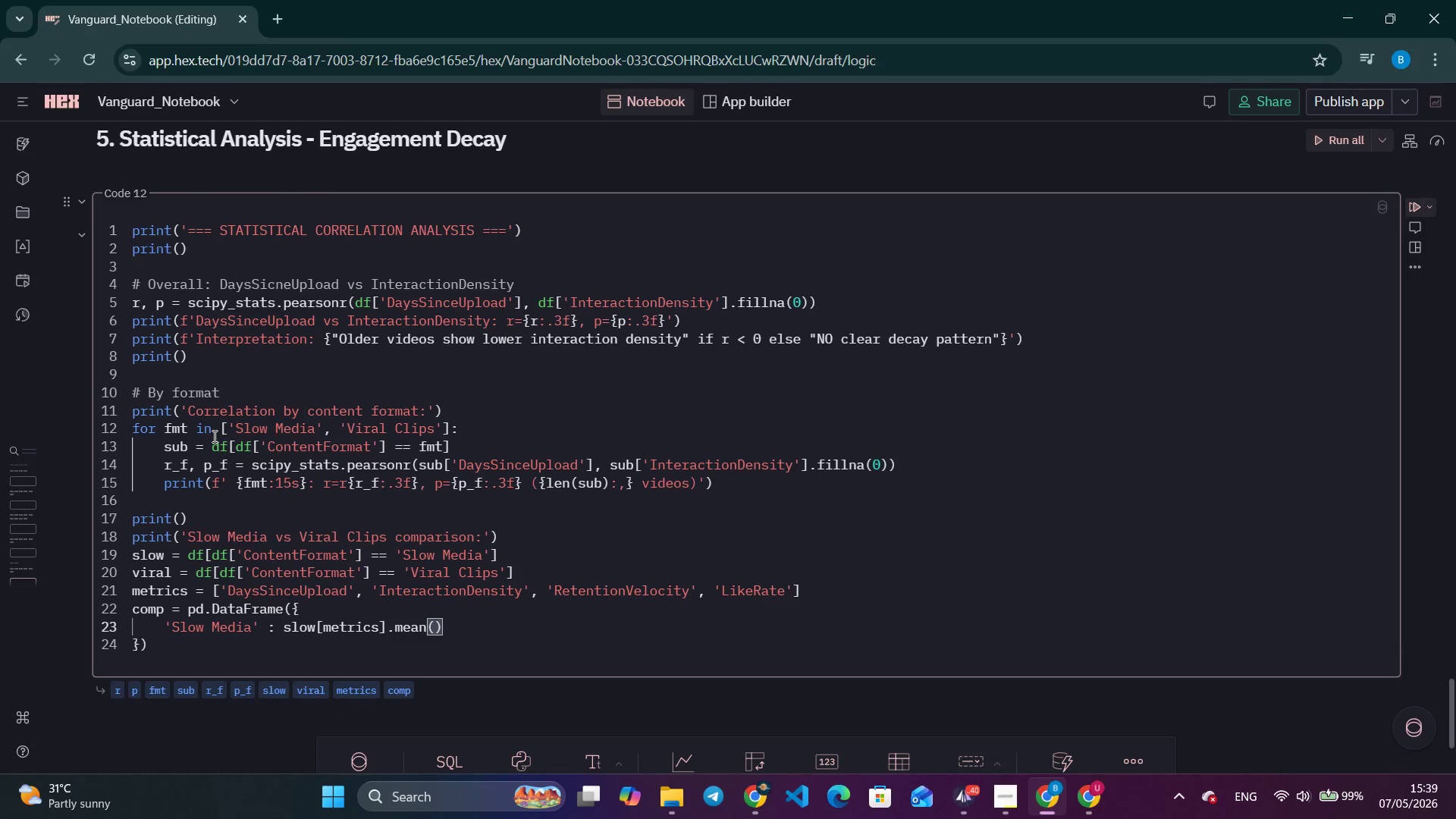 
key(Comma)
 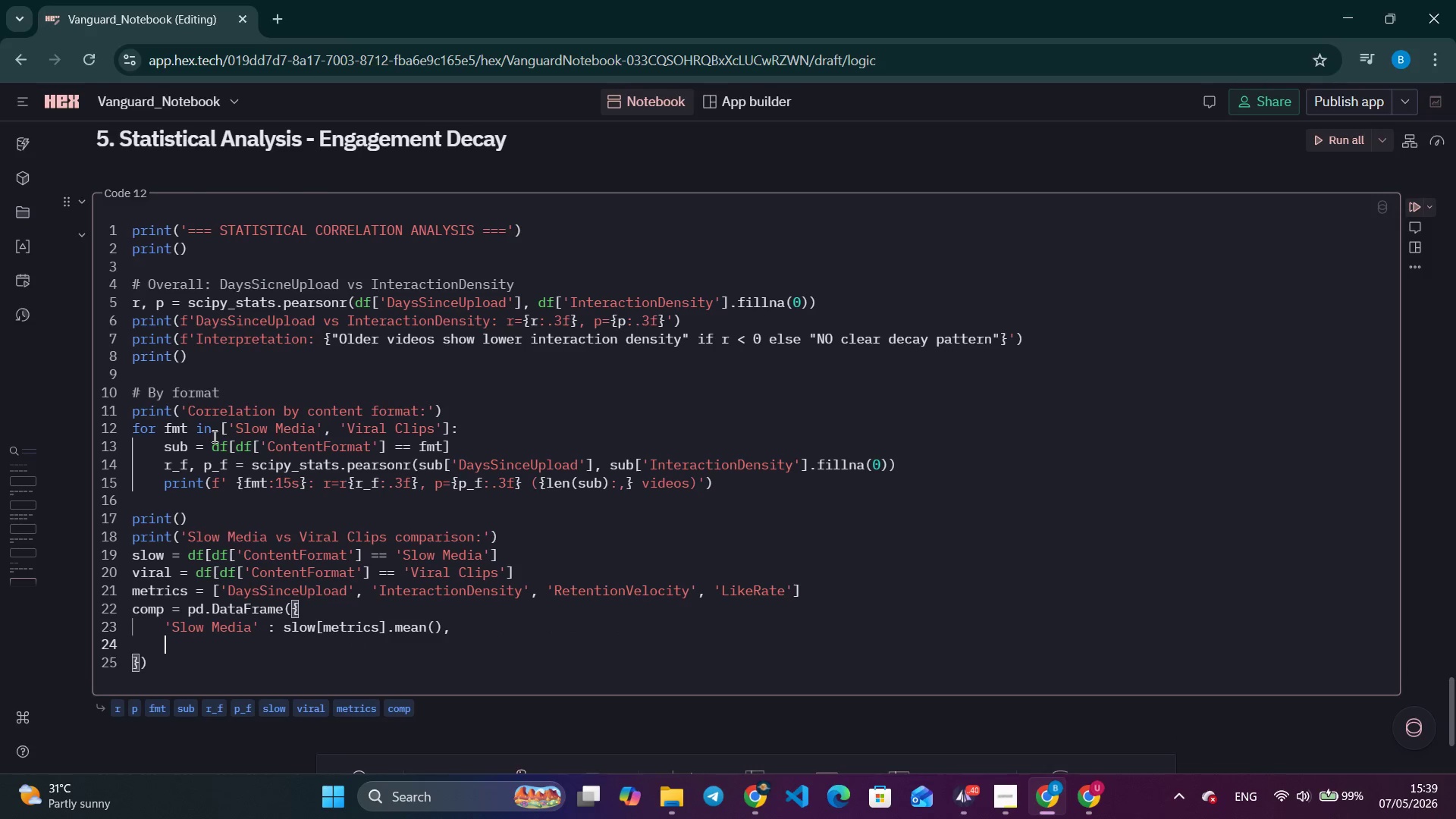 
key(Enter)
 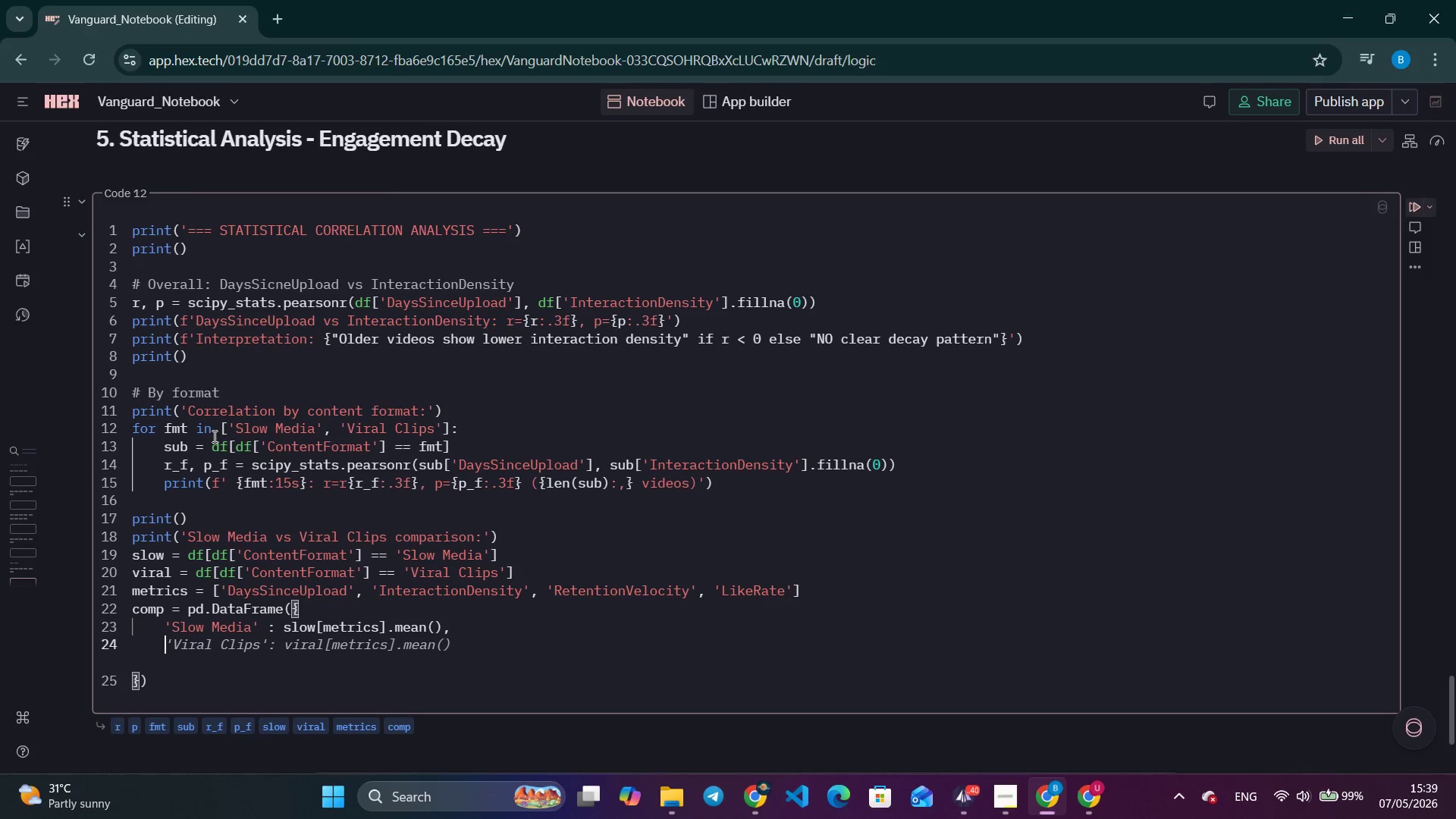 
type('Viral Clips)
key(Tab)
 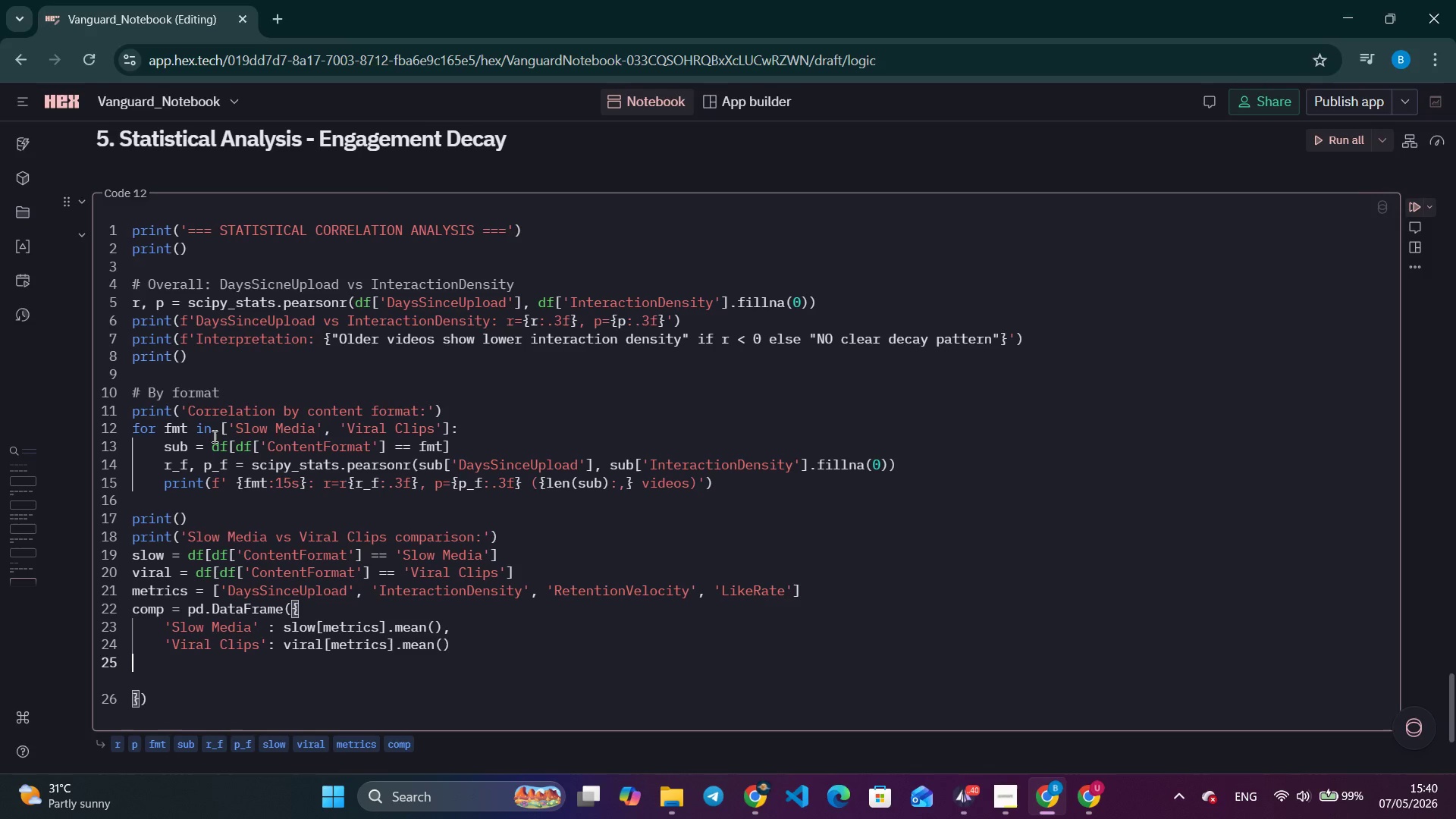 
wait(11.99)
 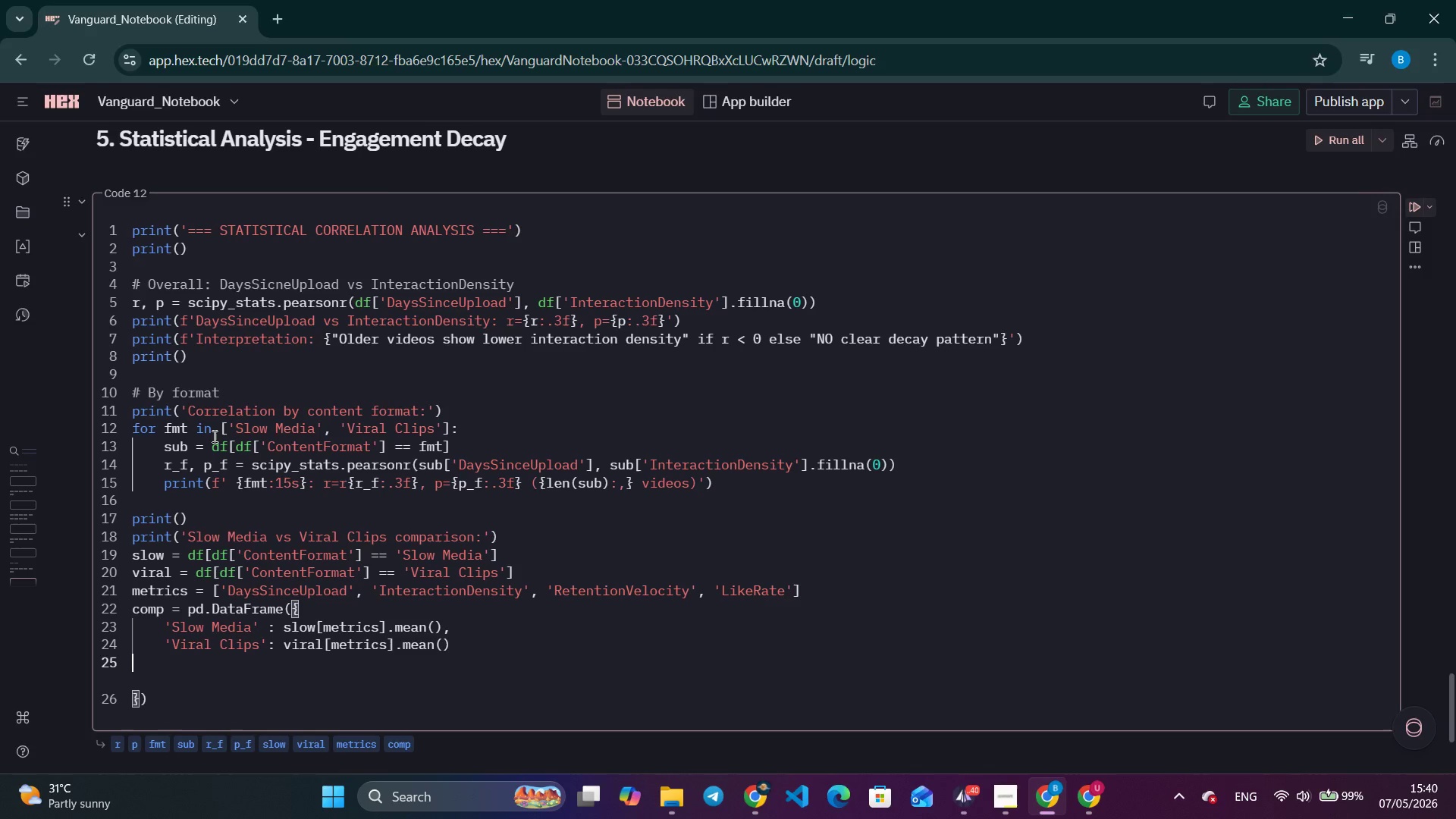 
left_click([997, 800])